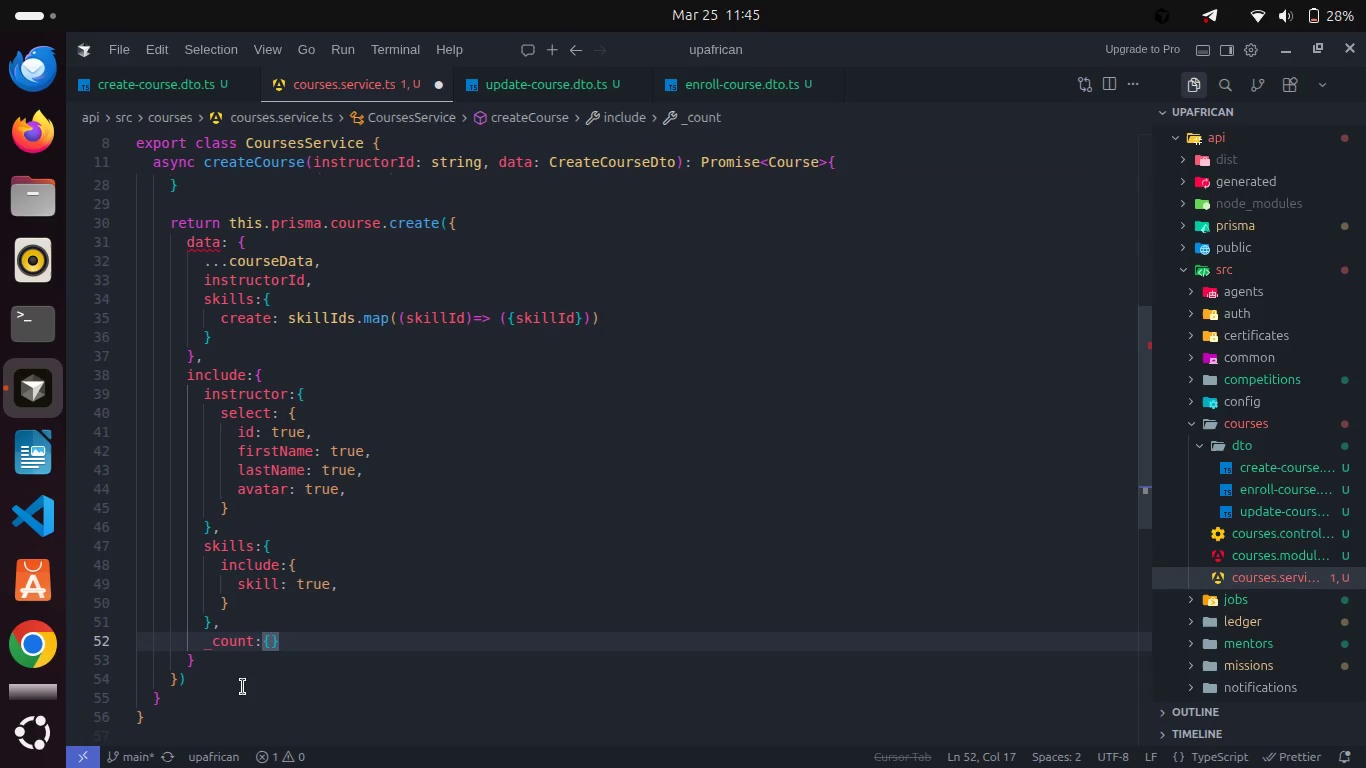 
key(Enter)
 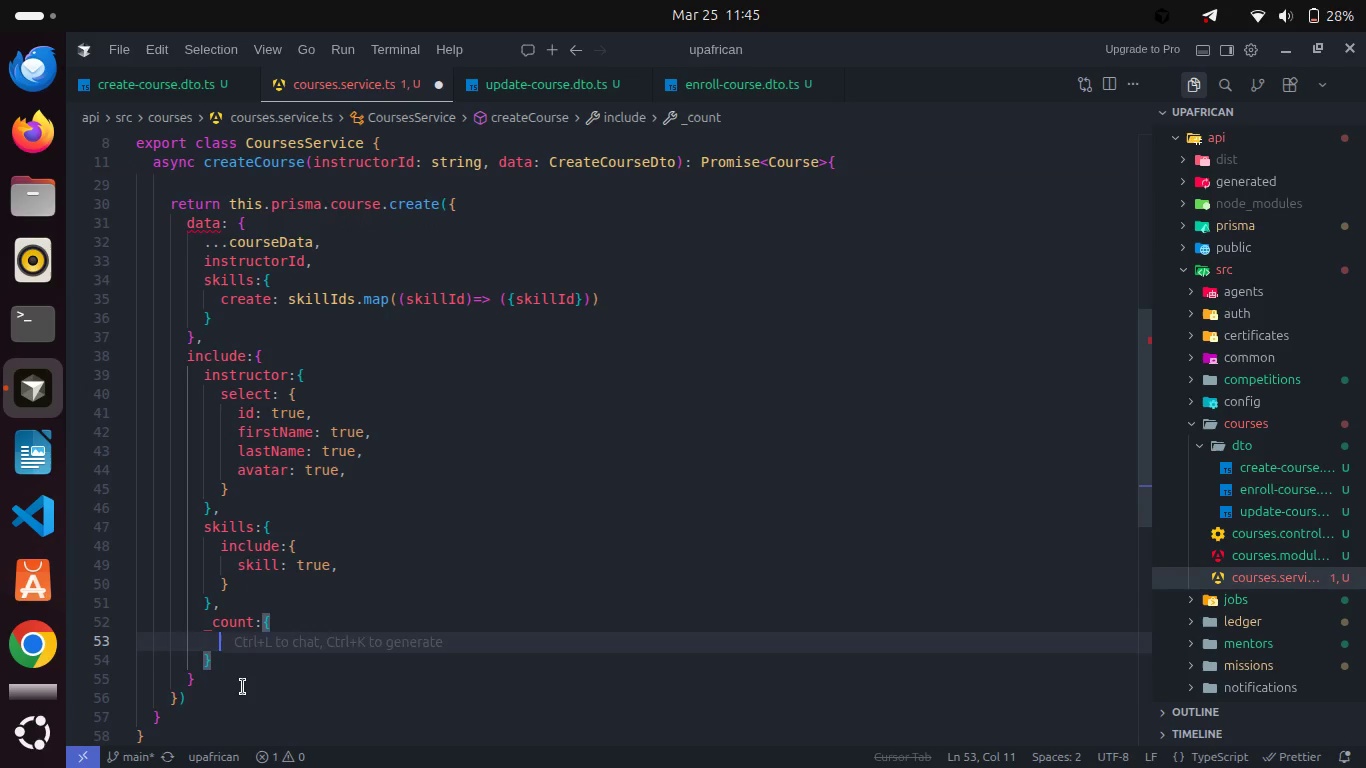 
type(sle)
 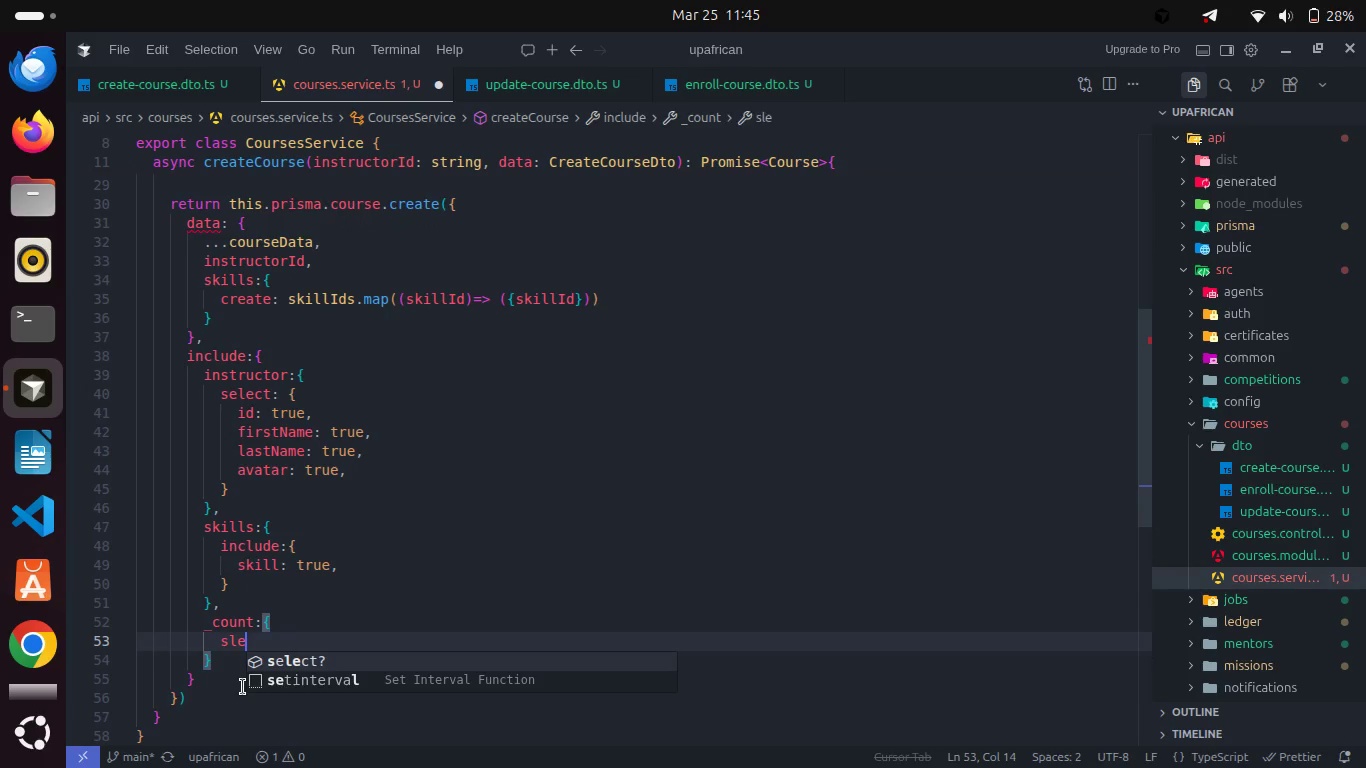 
key(Enter)
 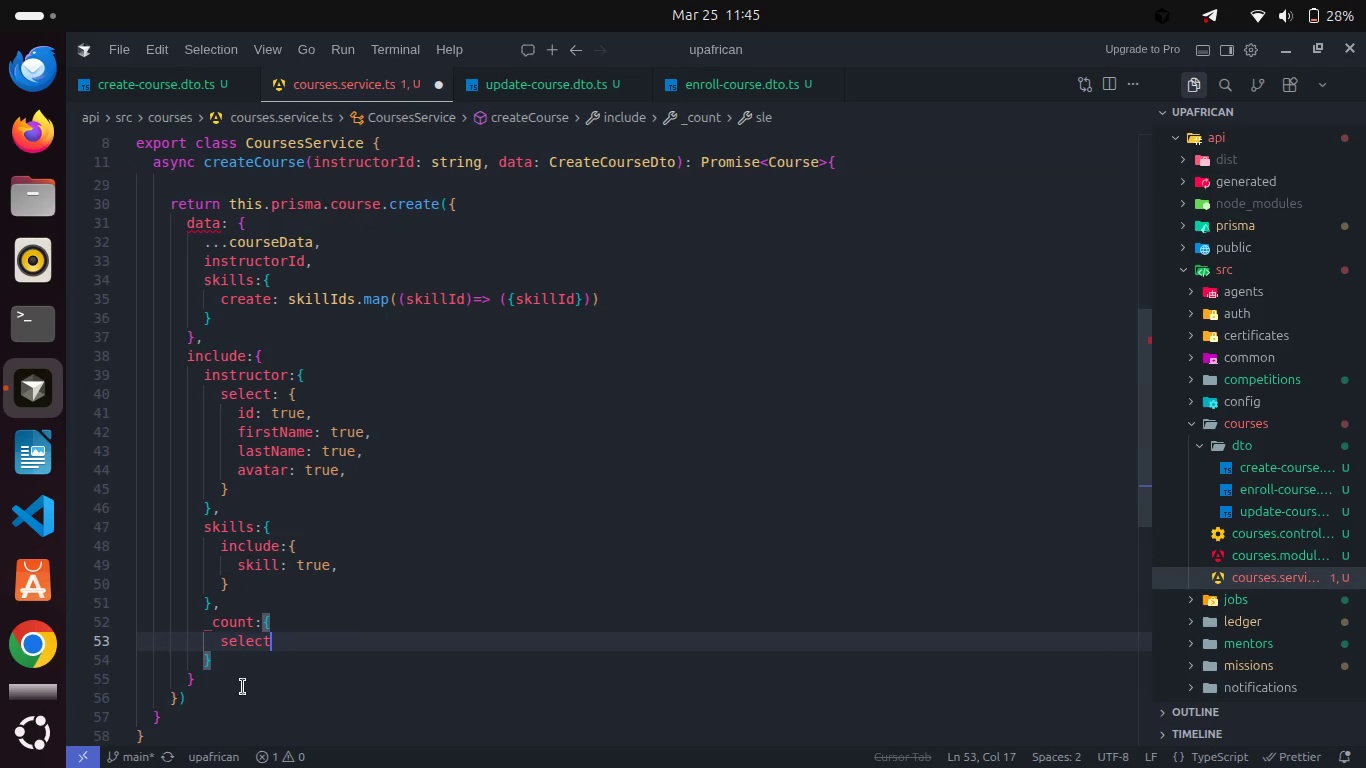 
type(: enr)
 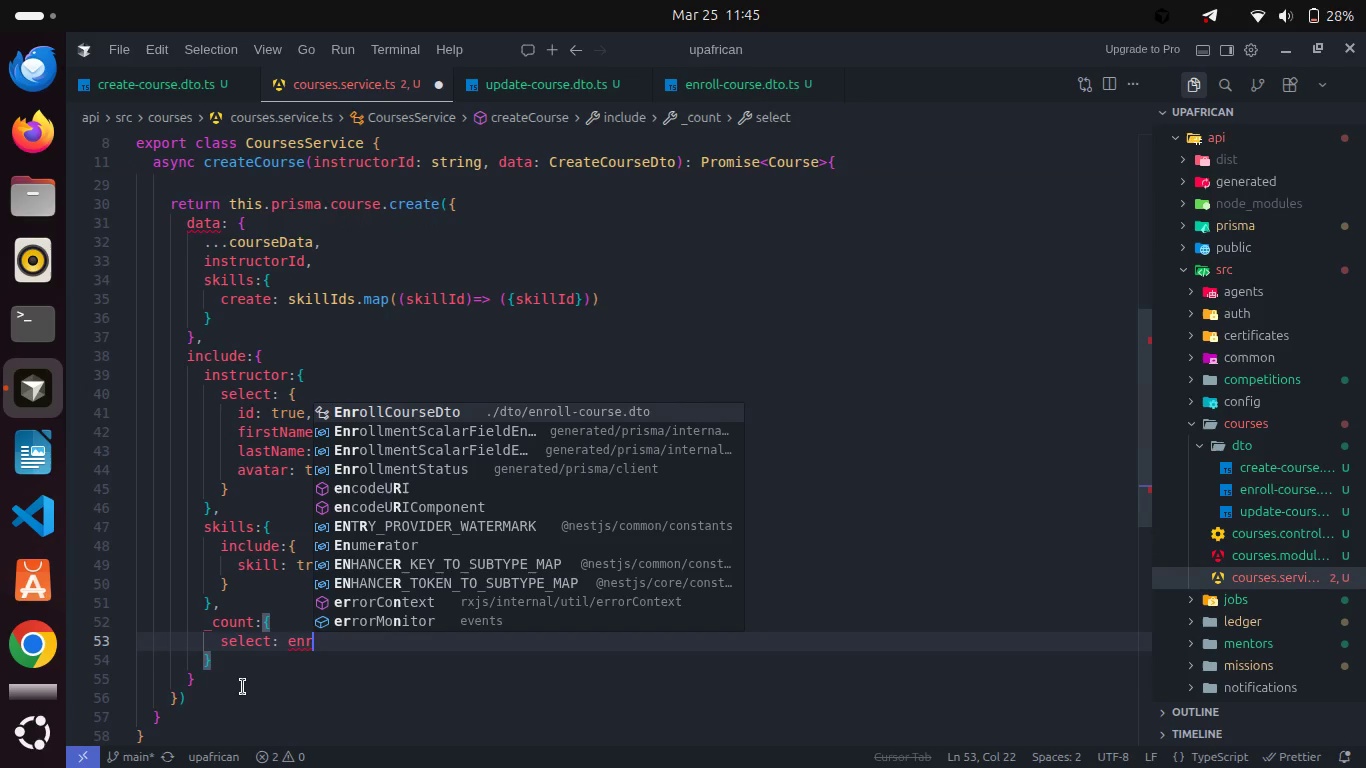 
wait(5.71)
 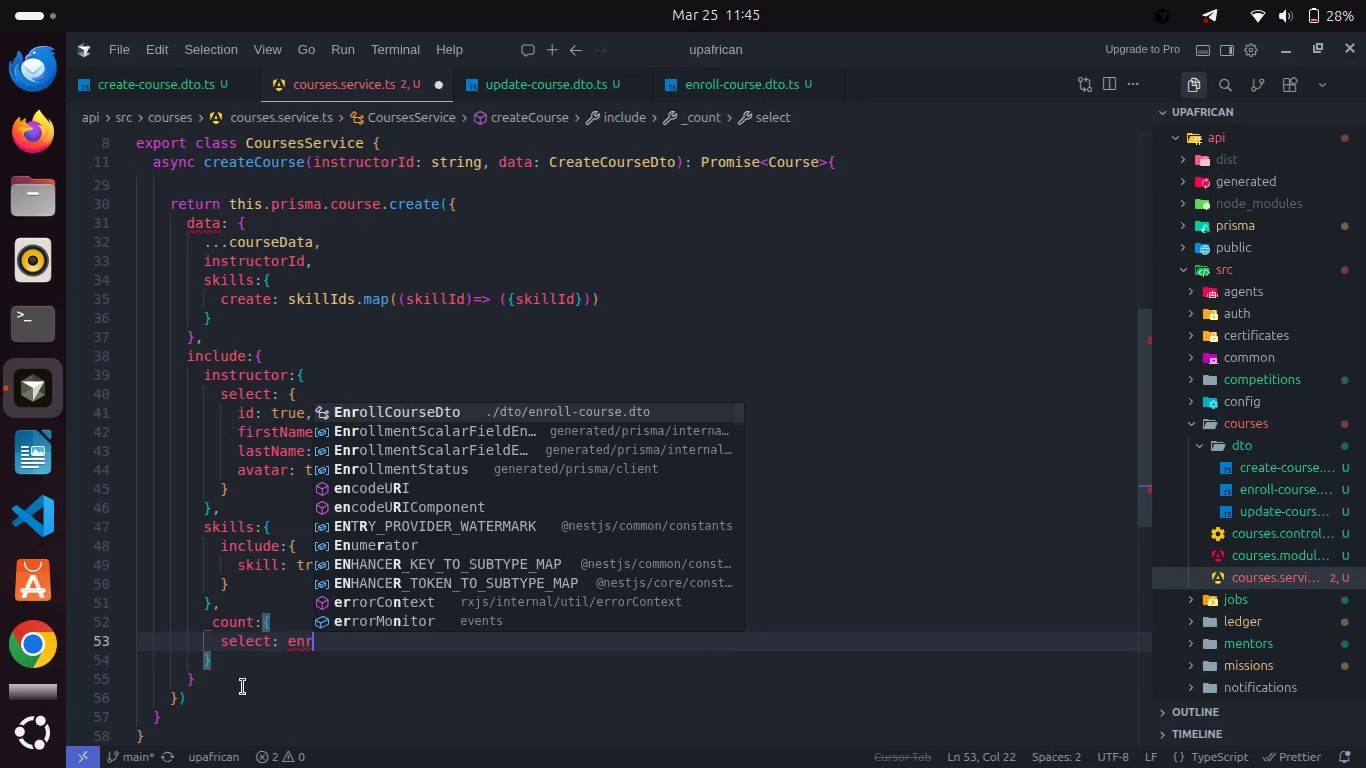 
type(ollMent:)
key(Backspace)
key(Backspace)
key(Backspace)
key(Backspace)
key(Backspace)
type({)
 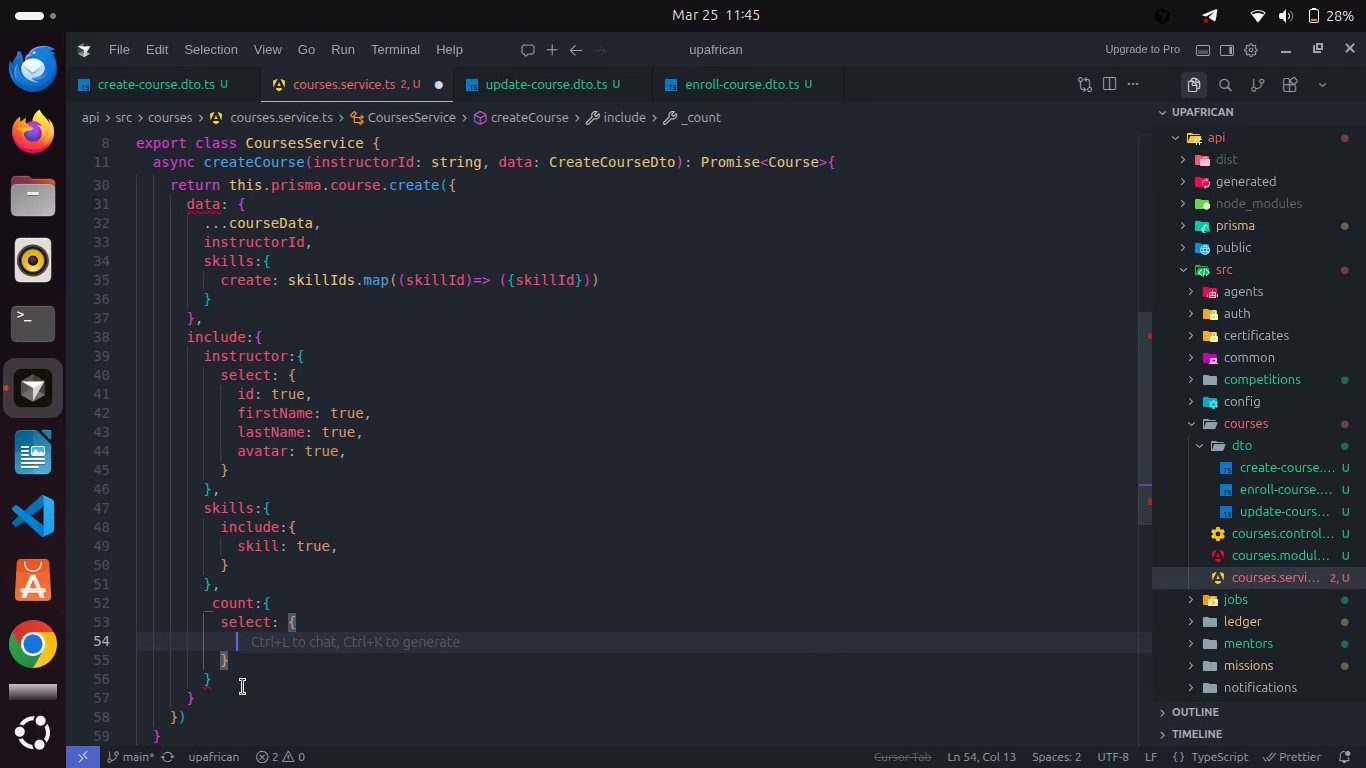 
 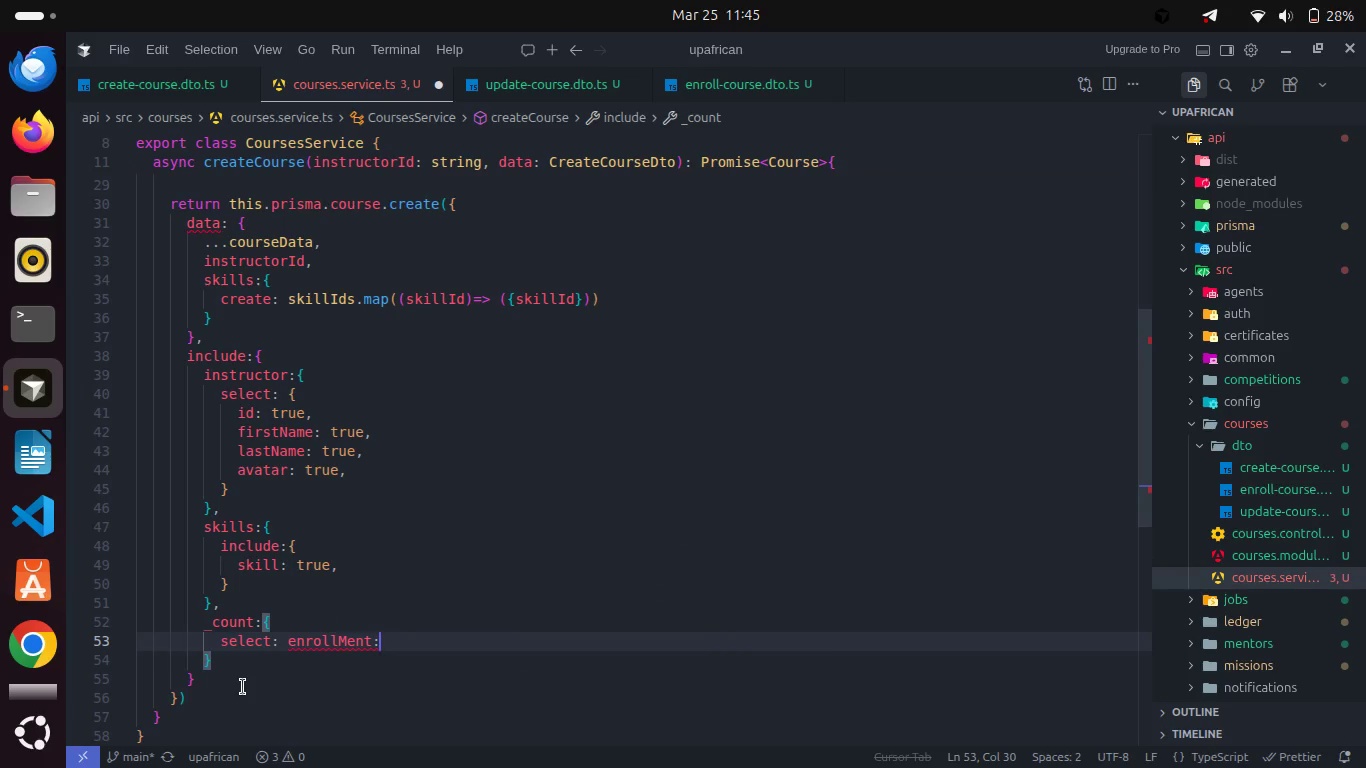 
key(Enter)
 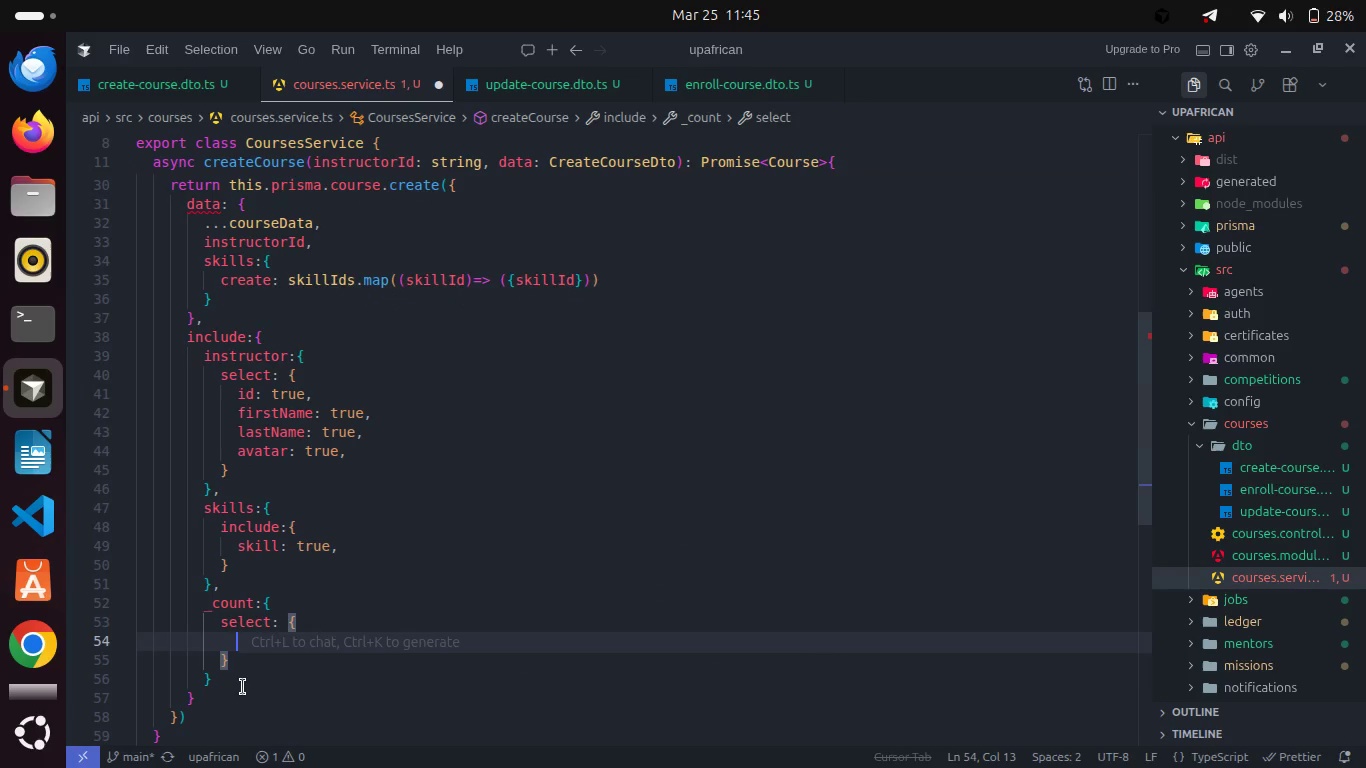 
type(en)
 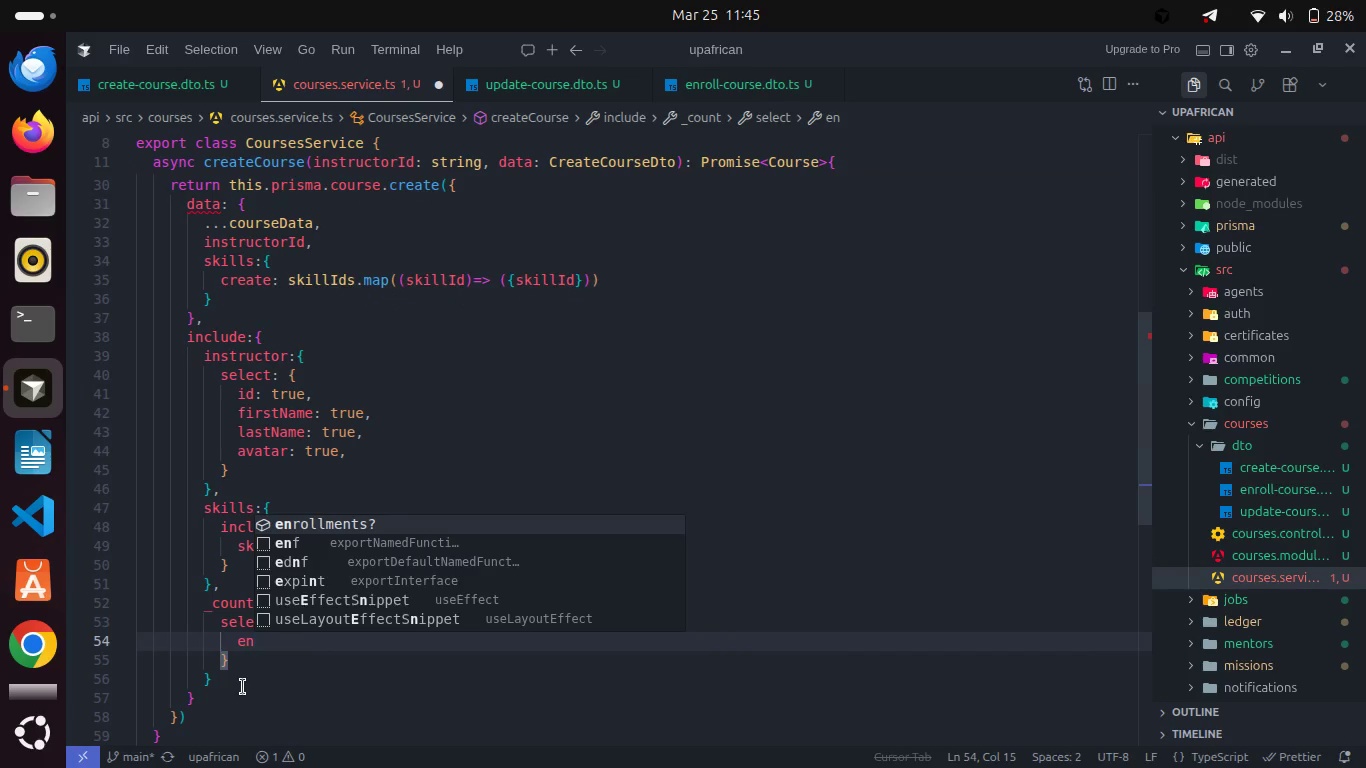 
key(Enter)
 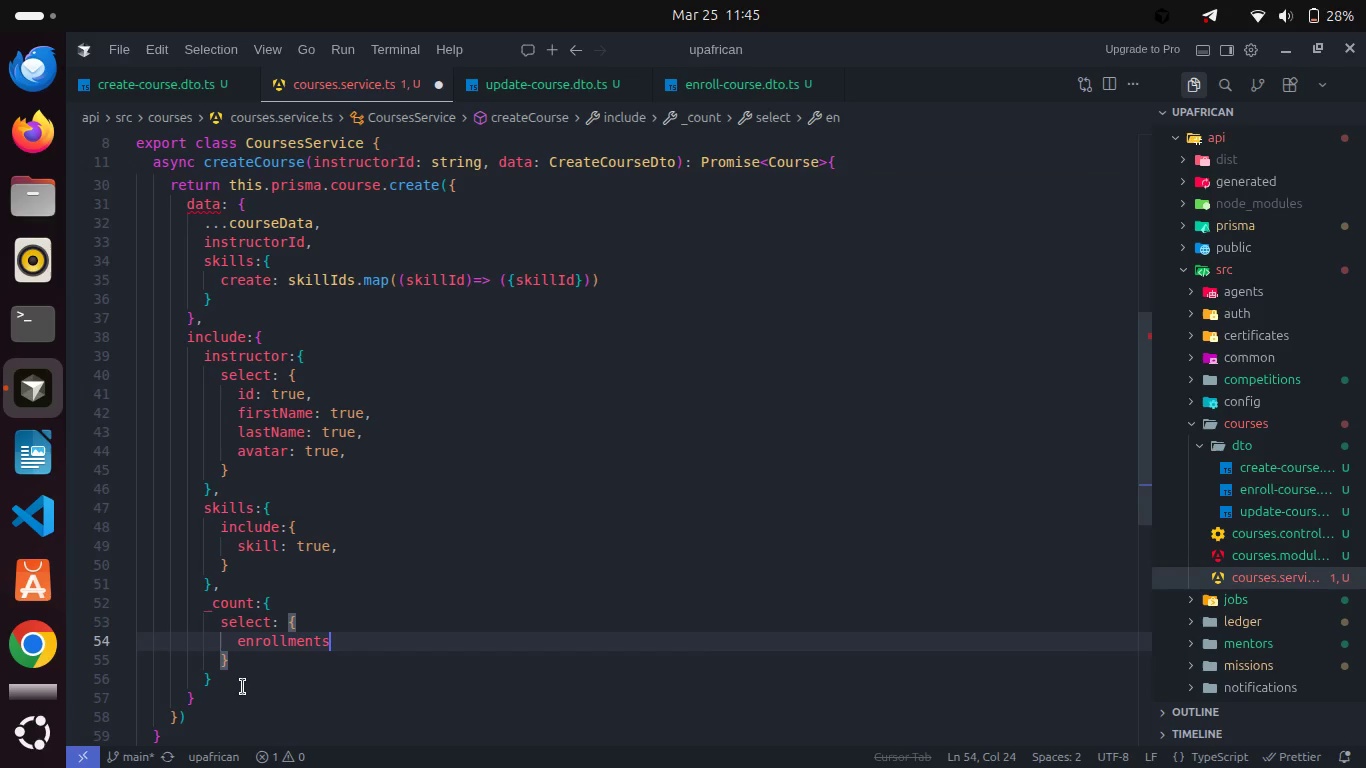 
type(: true,)
 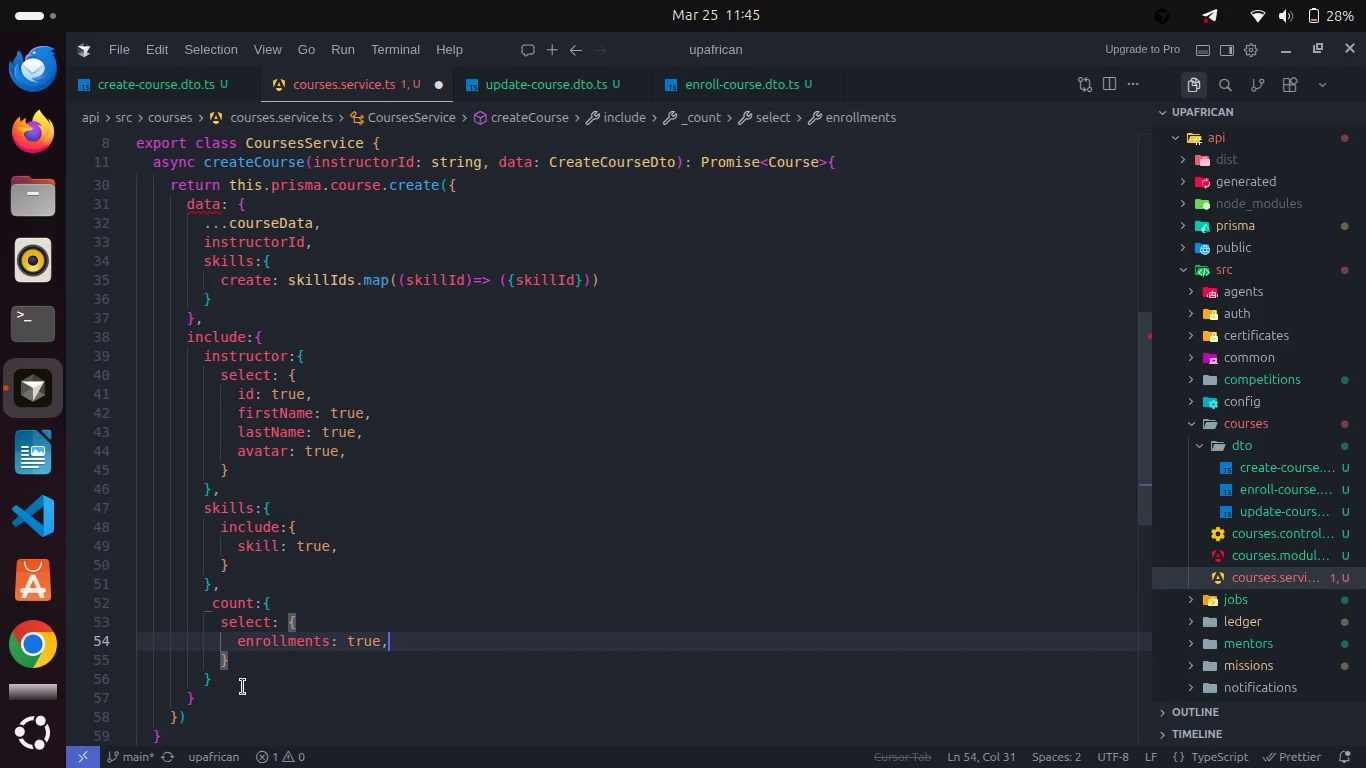 
key(Enter)
 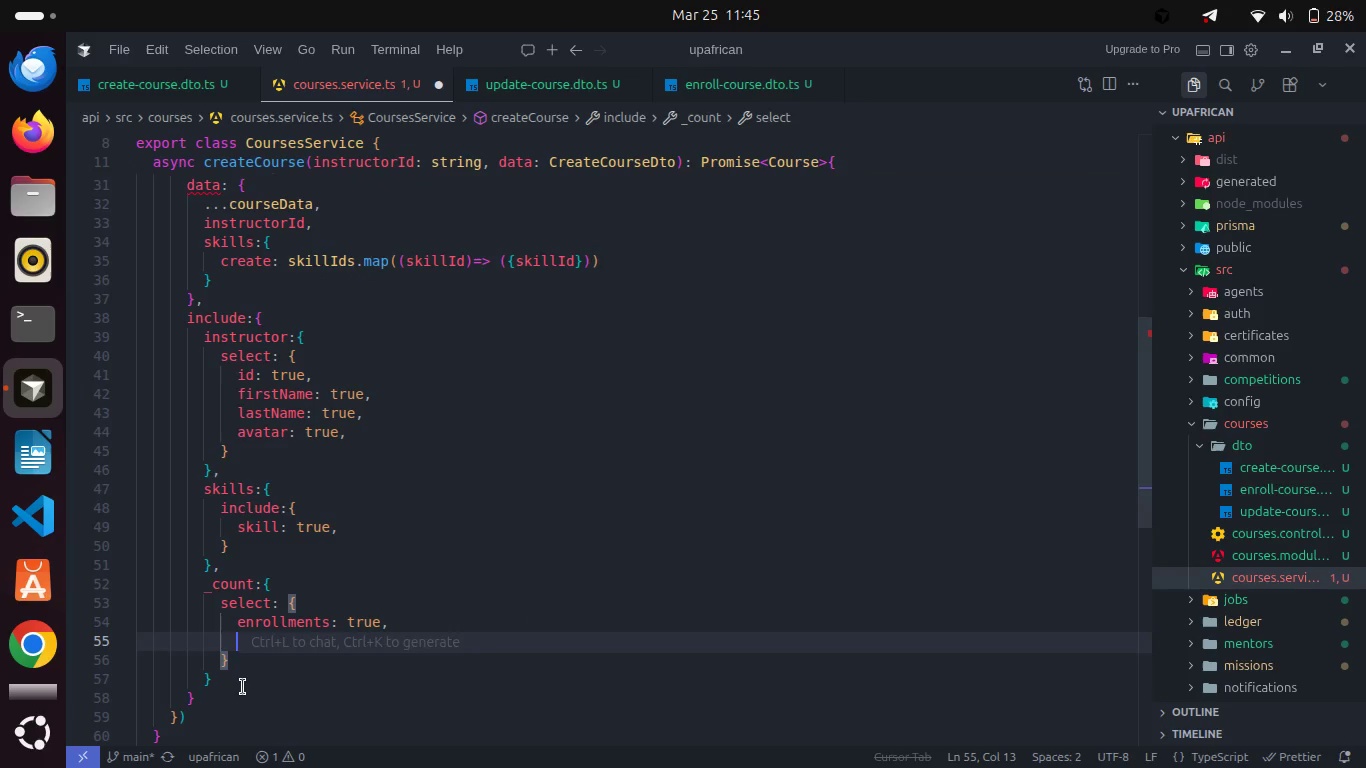 
type(reve)
 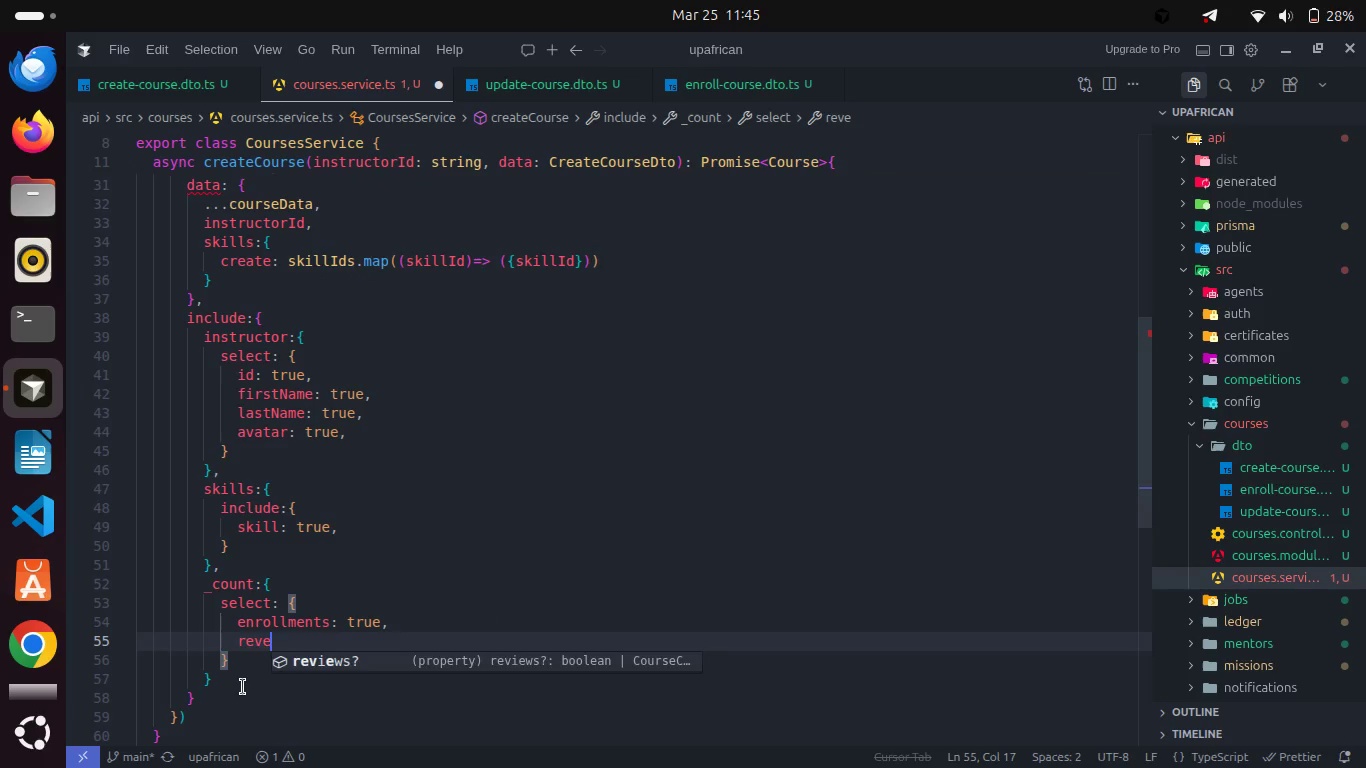 
key(Enter)
 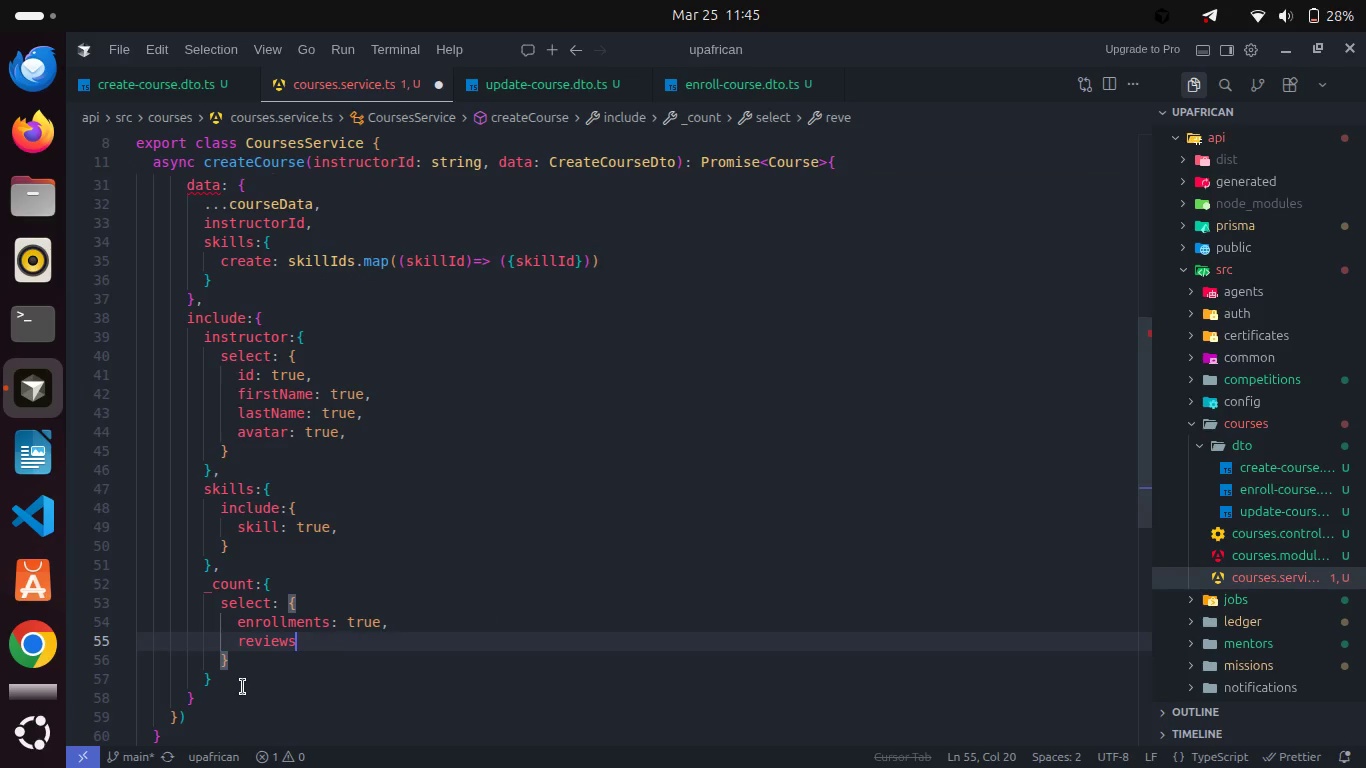 
type(: treu)
 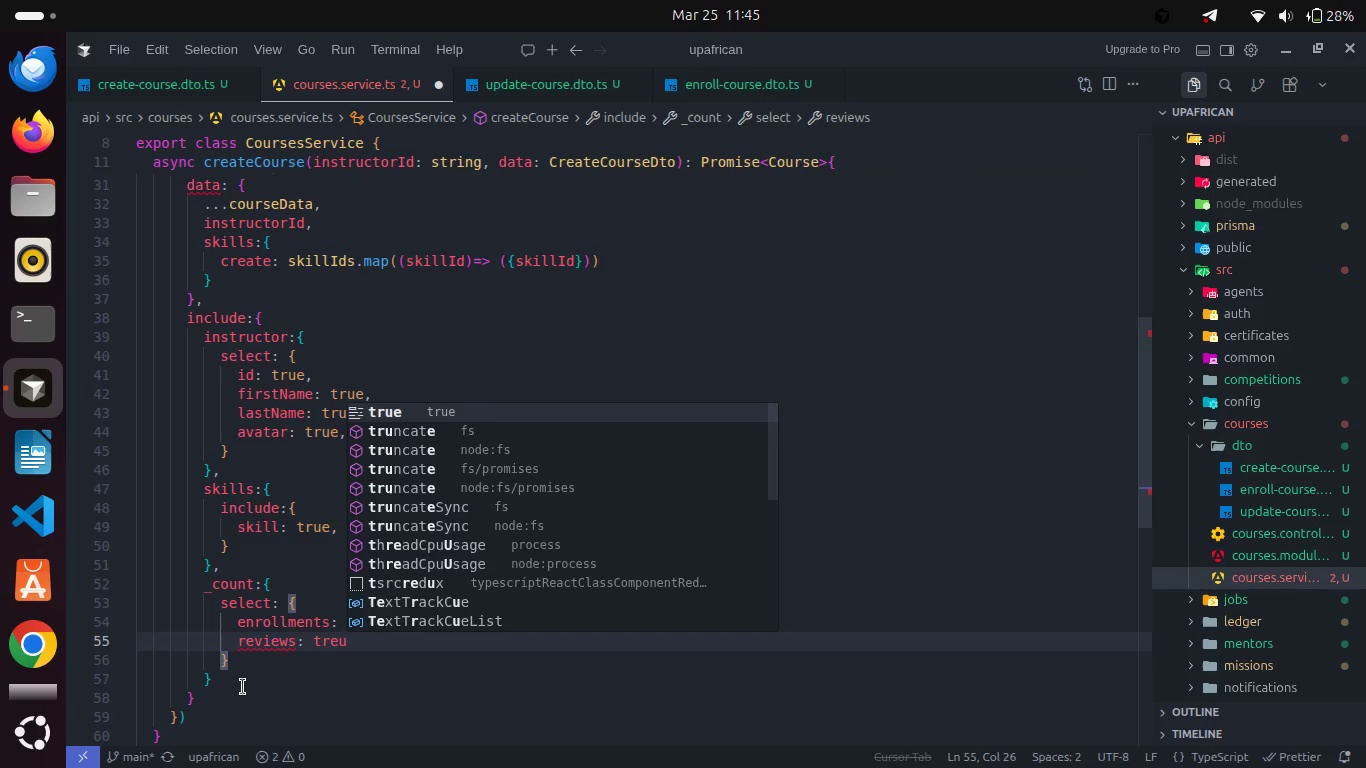 
key(Enter)
 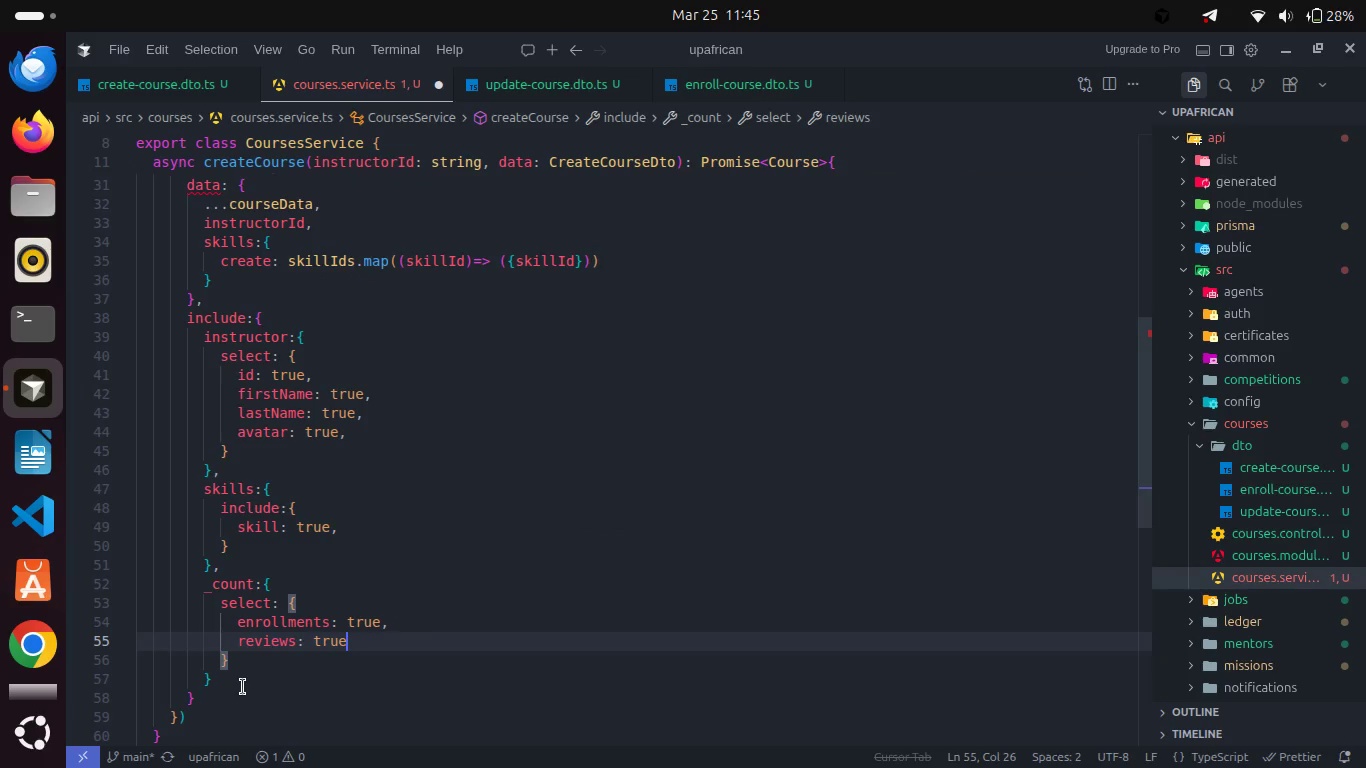 
key(Comma)
 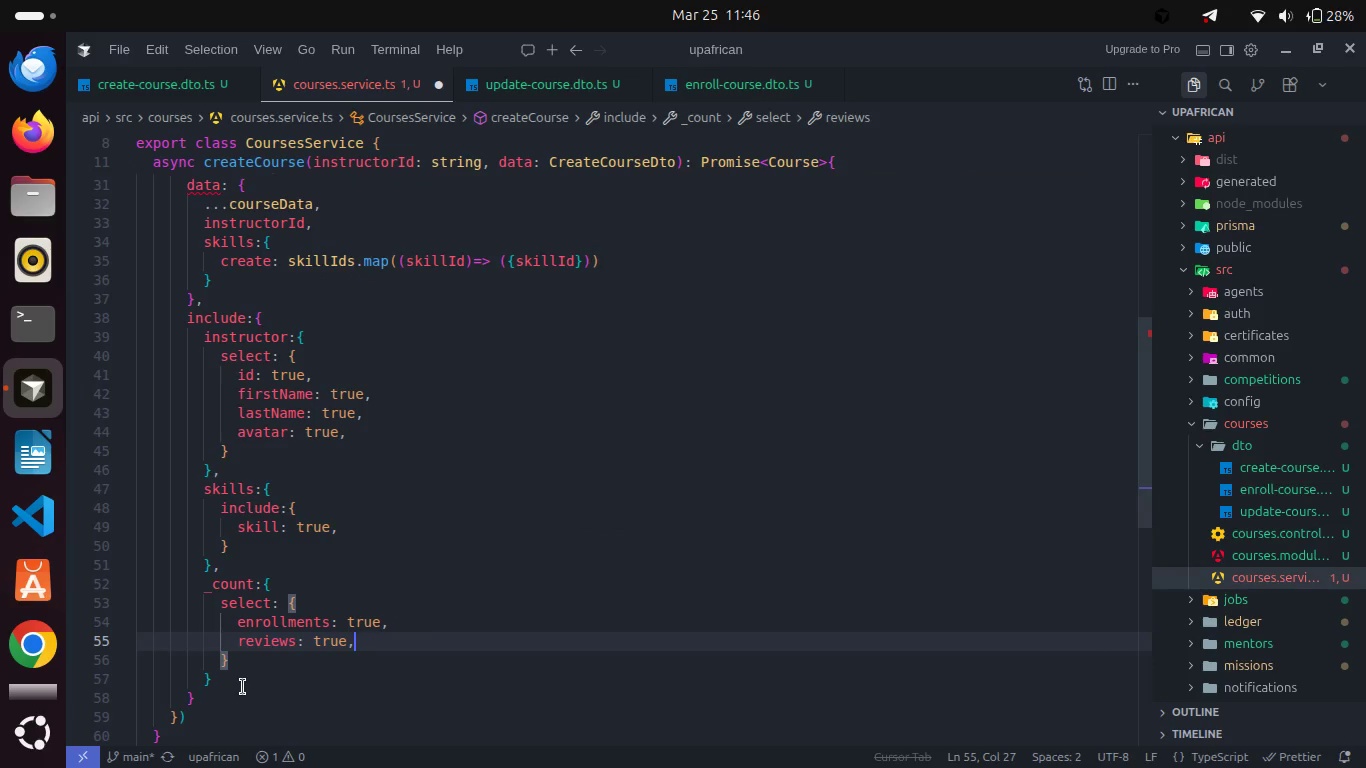 
key(Control+S)
 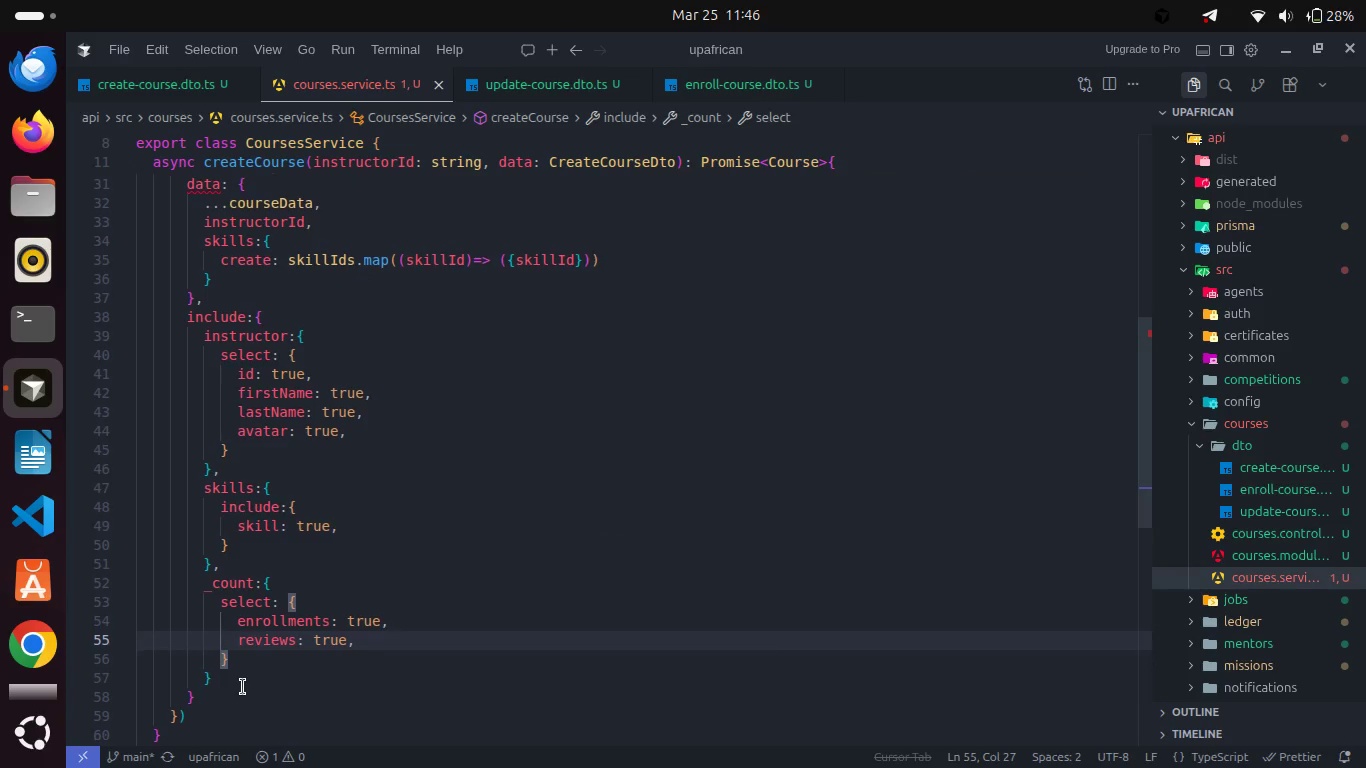 
scroll: coordinate [243, 687], scroll_direction: none, amount: 0.0
 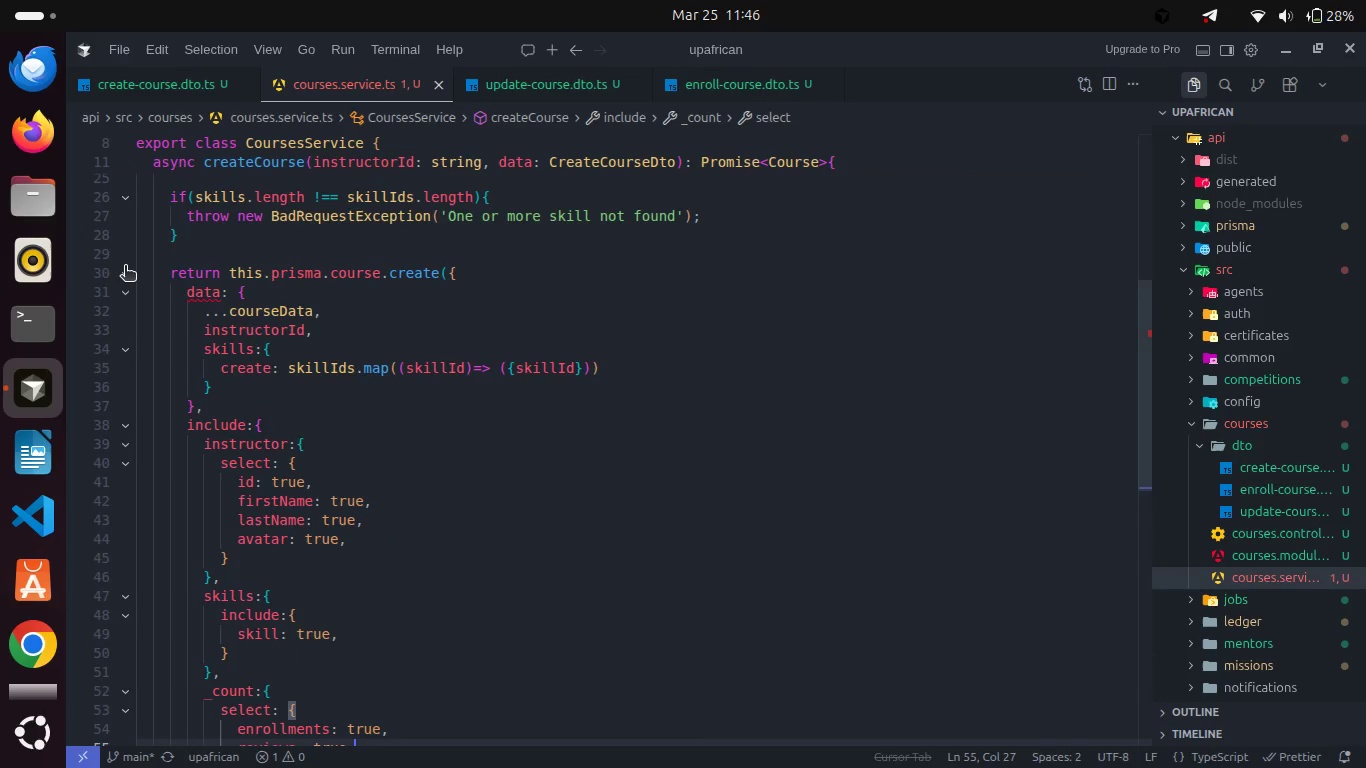 
left_click([127, 269])
 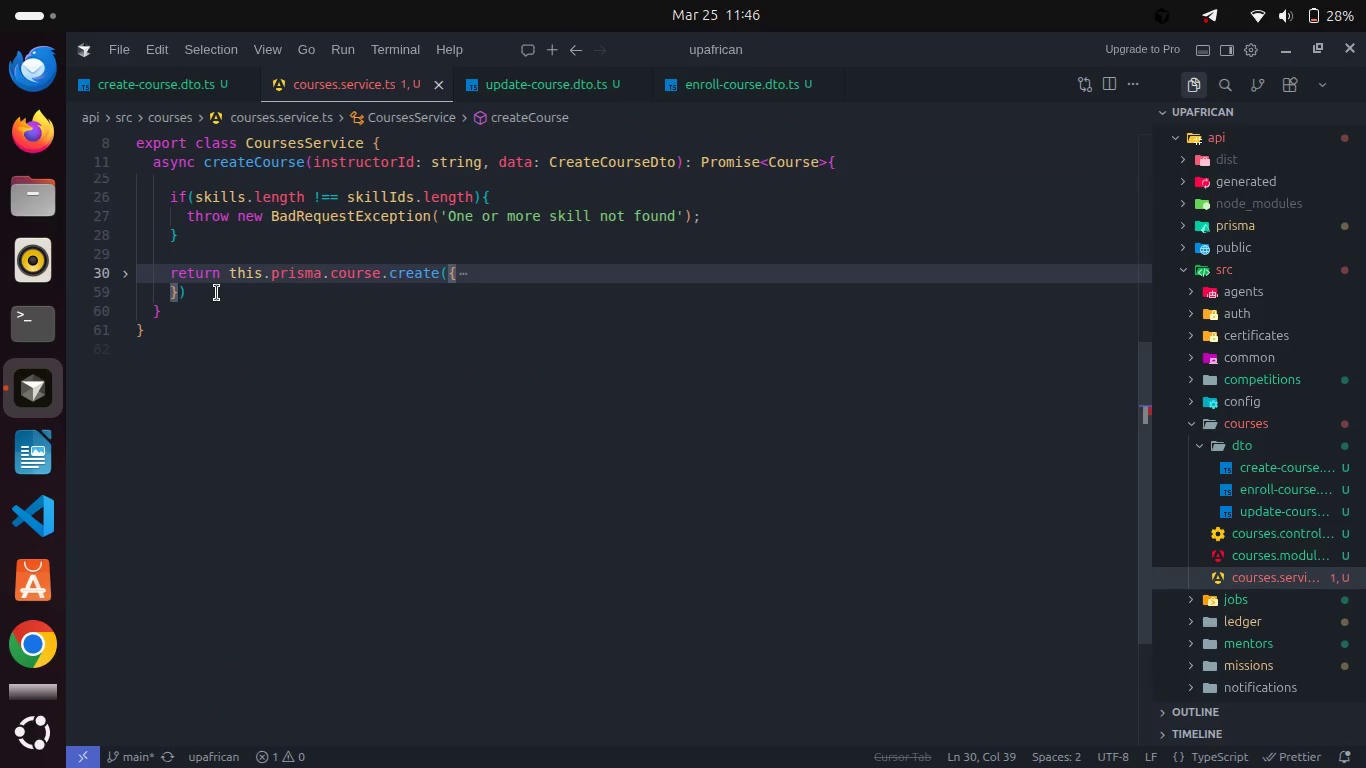 
left_click([217, 293])
 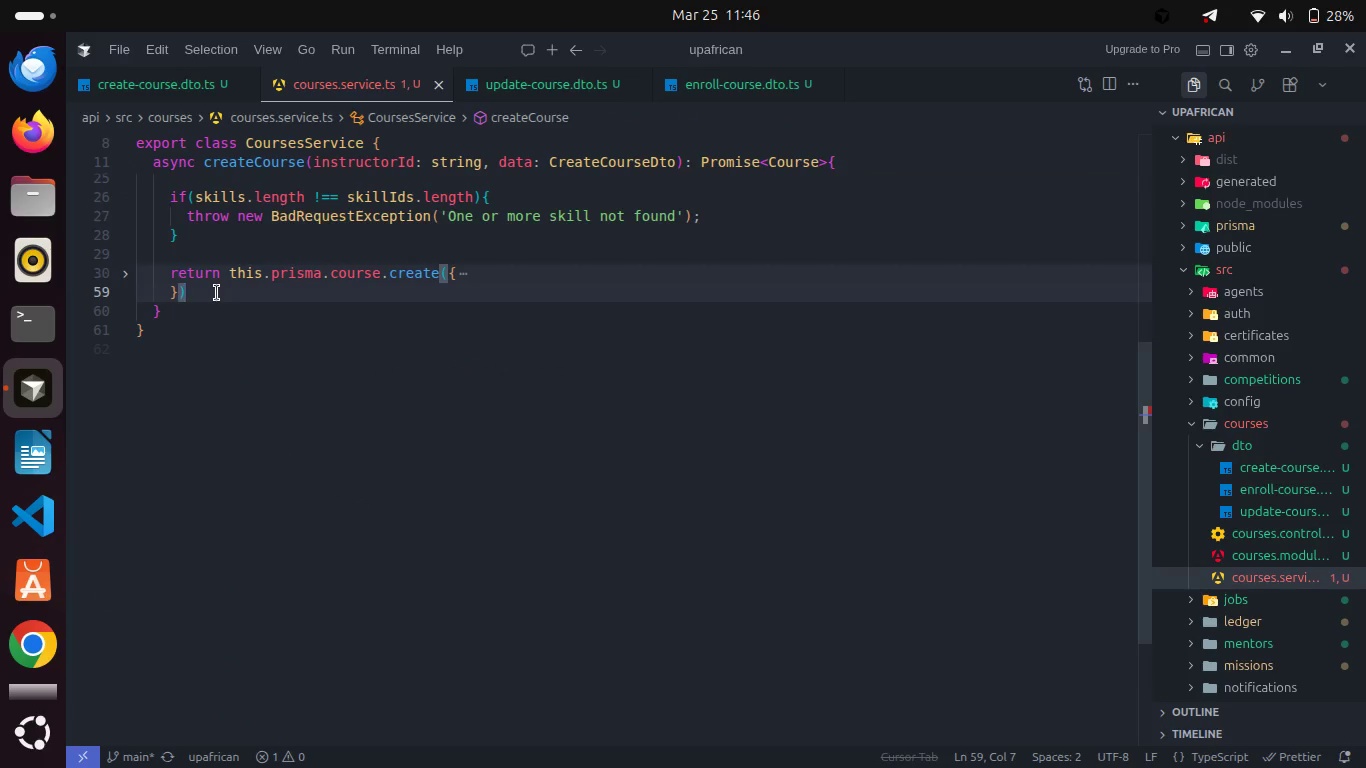 
key(Semicolon)
 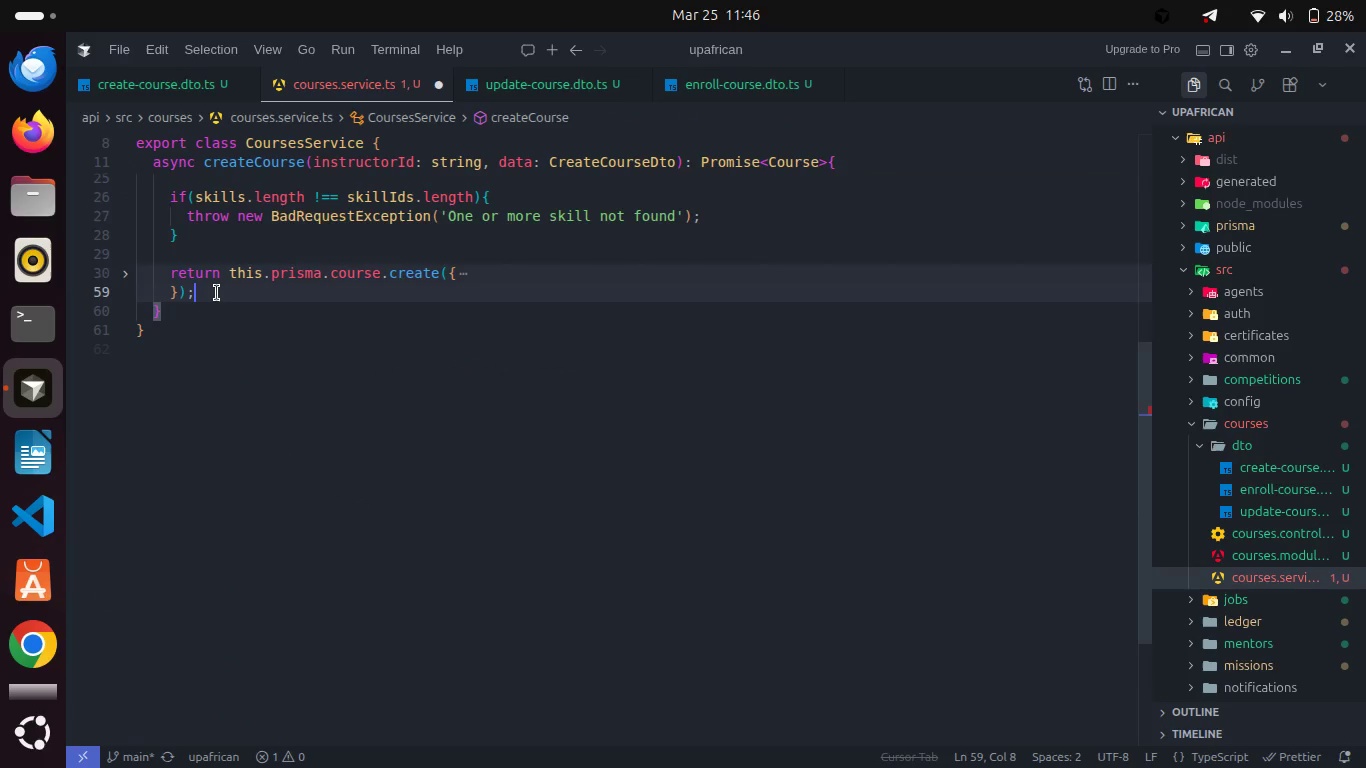 
key(Control+S)
 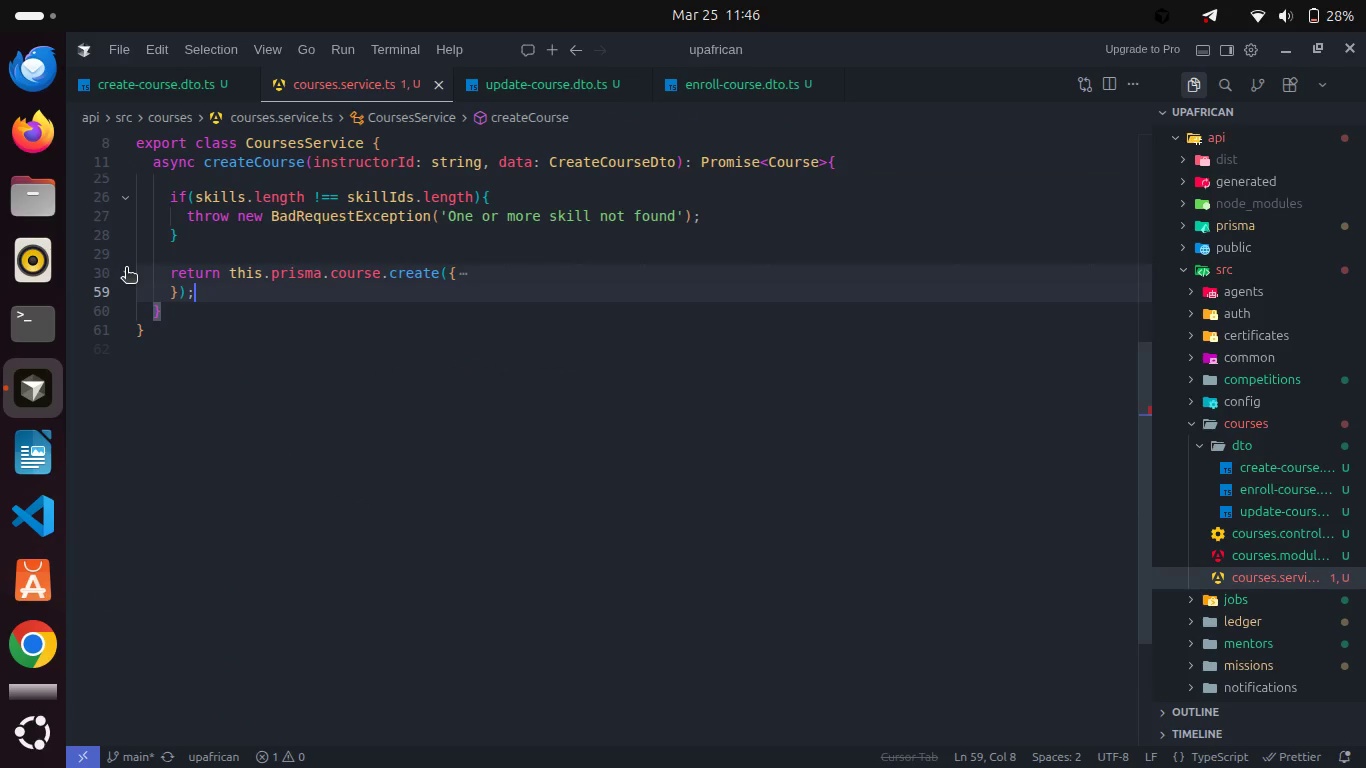 
left_click([126, 269])
 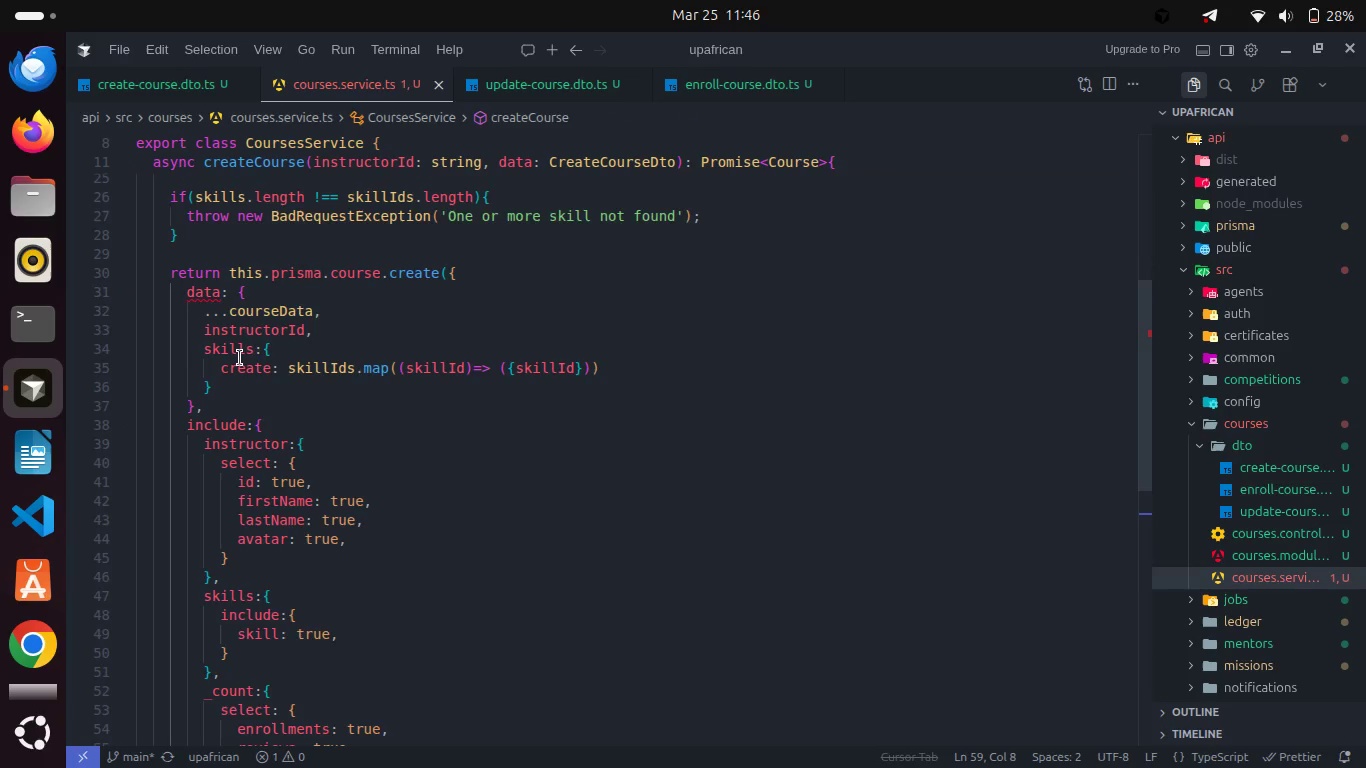 
scroll: coordinate [240, 358], scroll_direction: up, amount: 1.0
 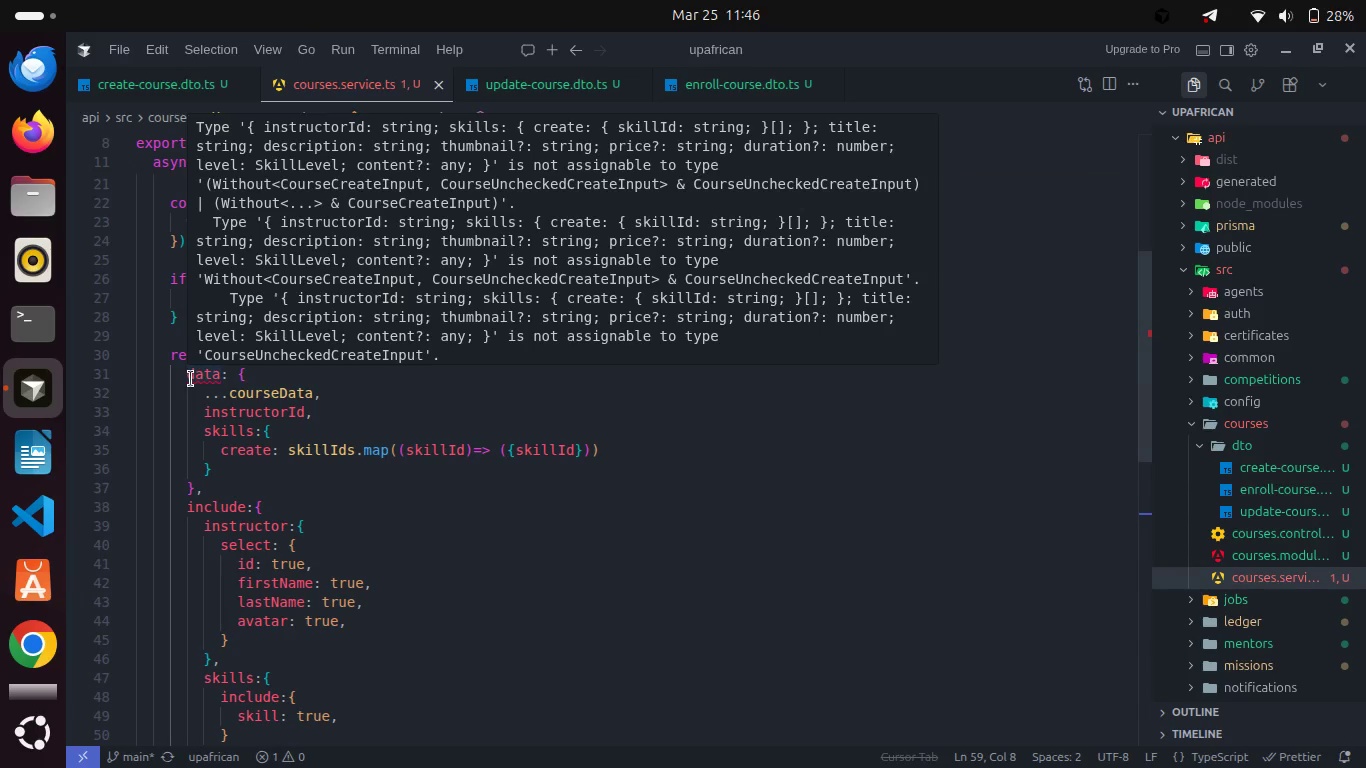 
wait(30.6)
 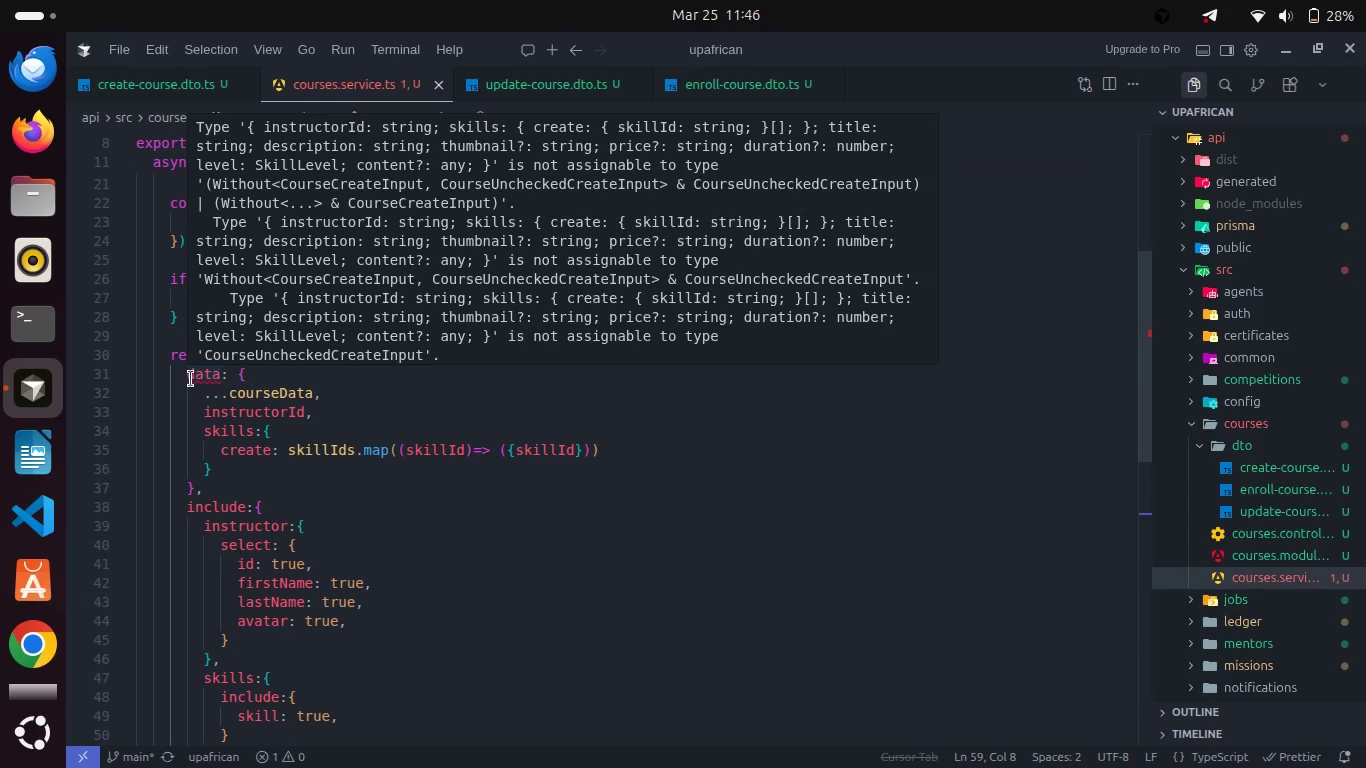 
scroll: coordinate [370, 315], scroll_direction: down, amount: 4.0
 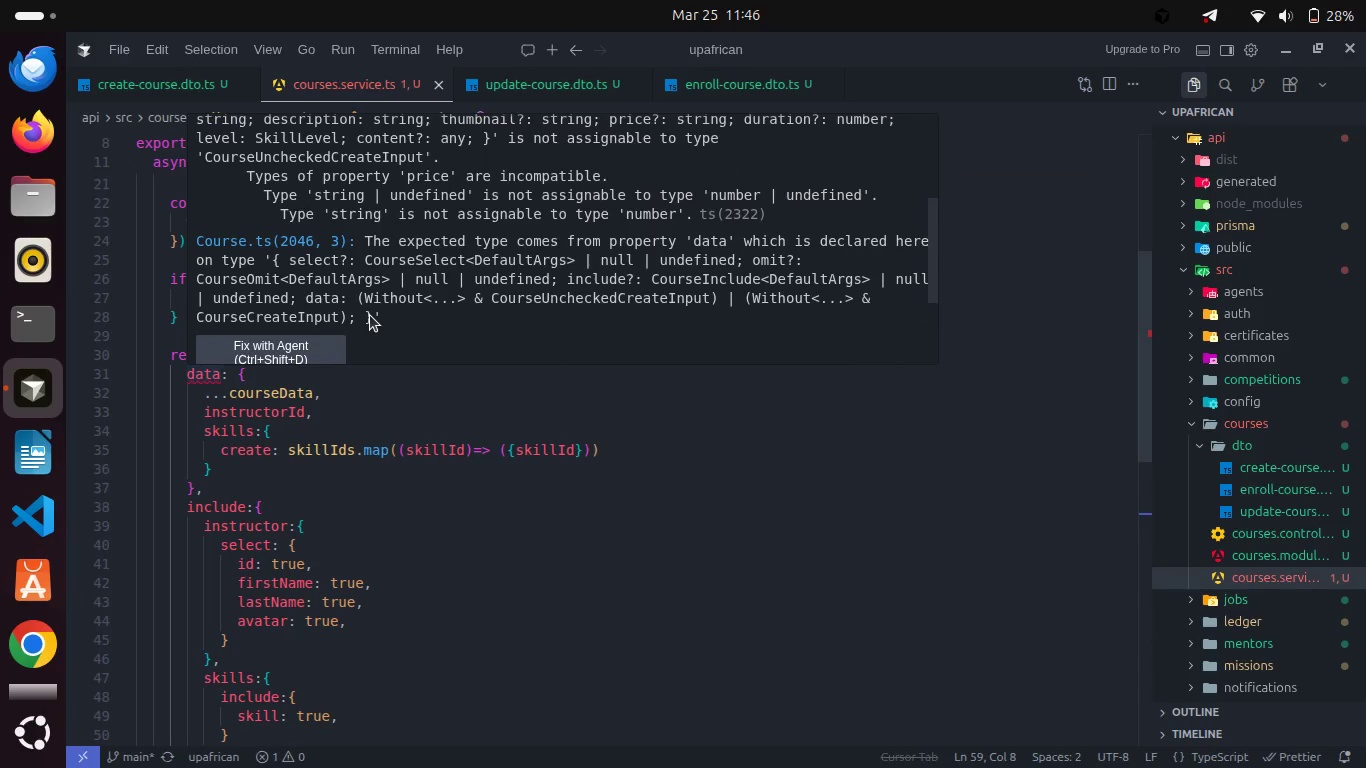 
wait(5.31)
 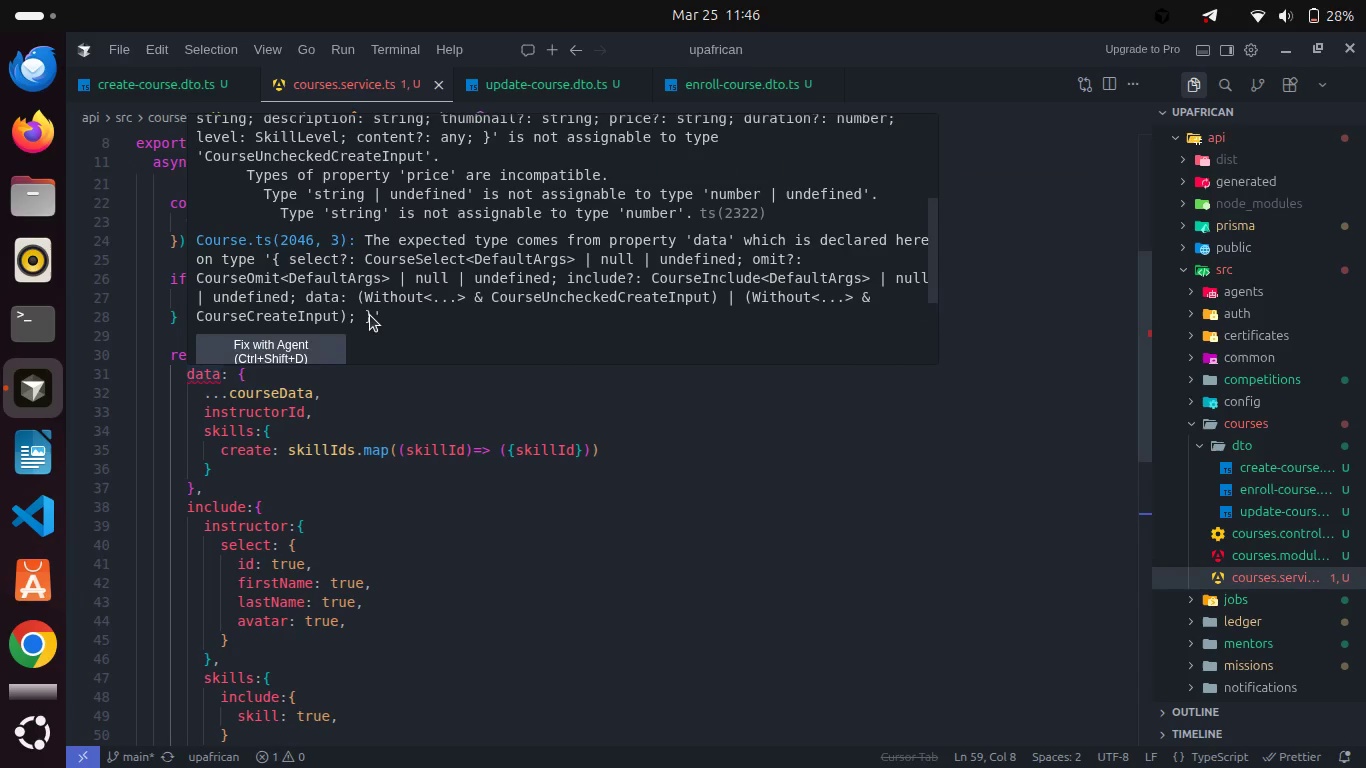 
left_click([341, 464])
 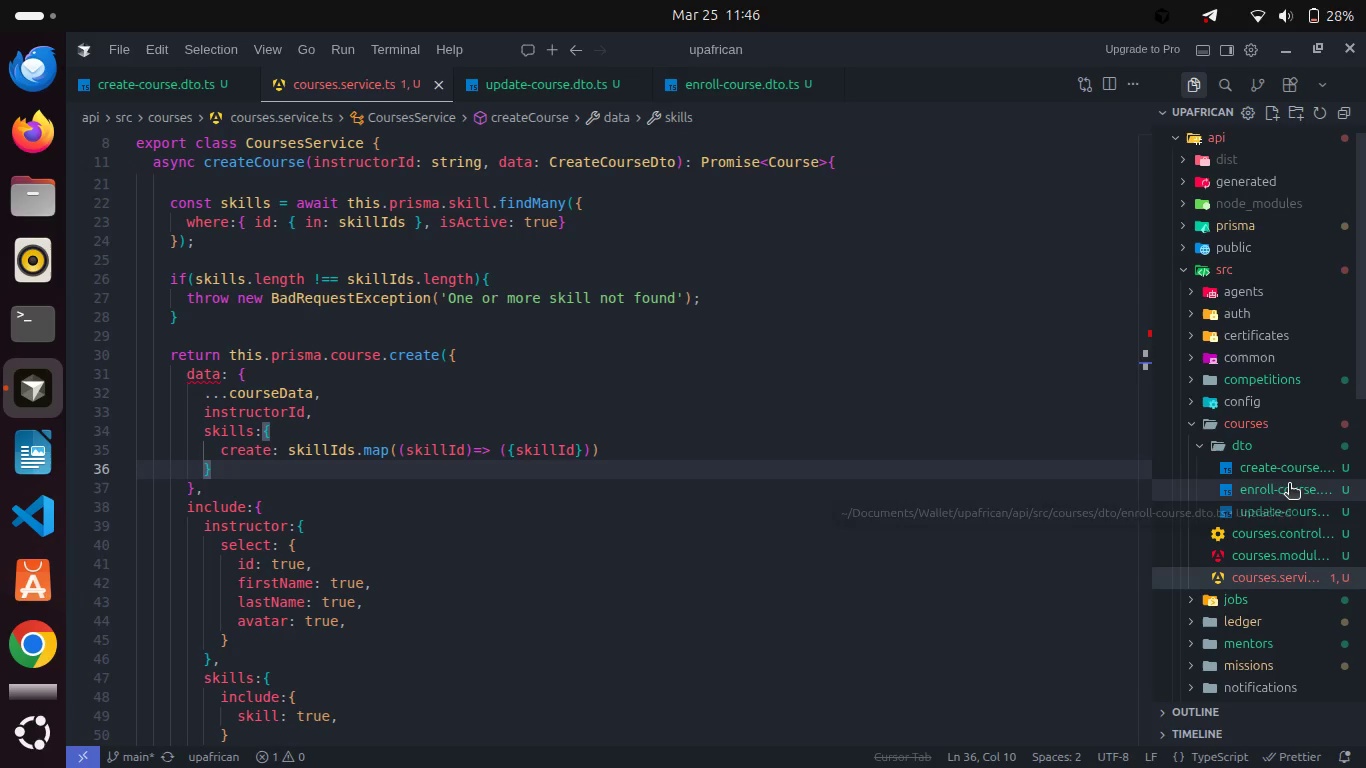 
left_click([1270, 473])
 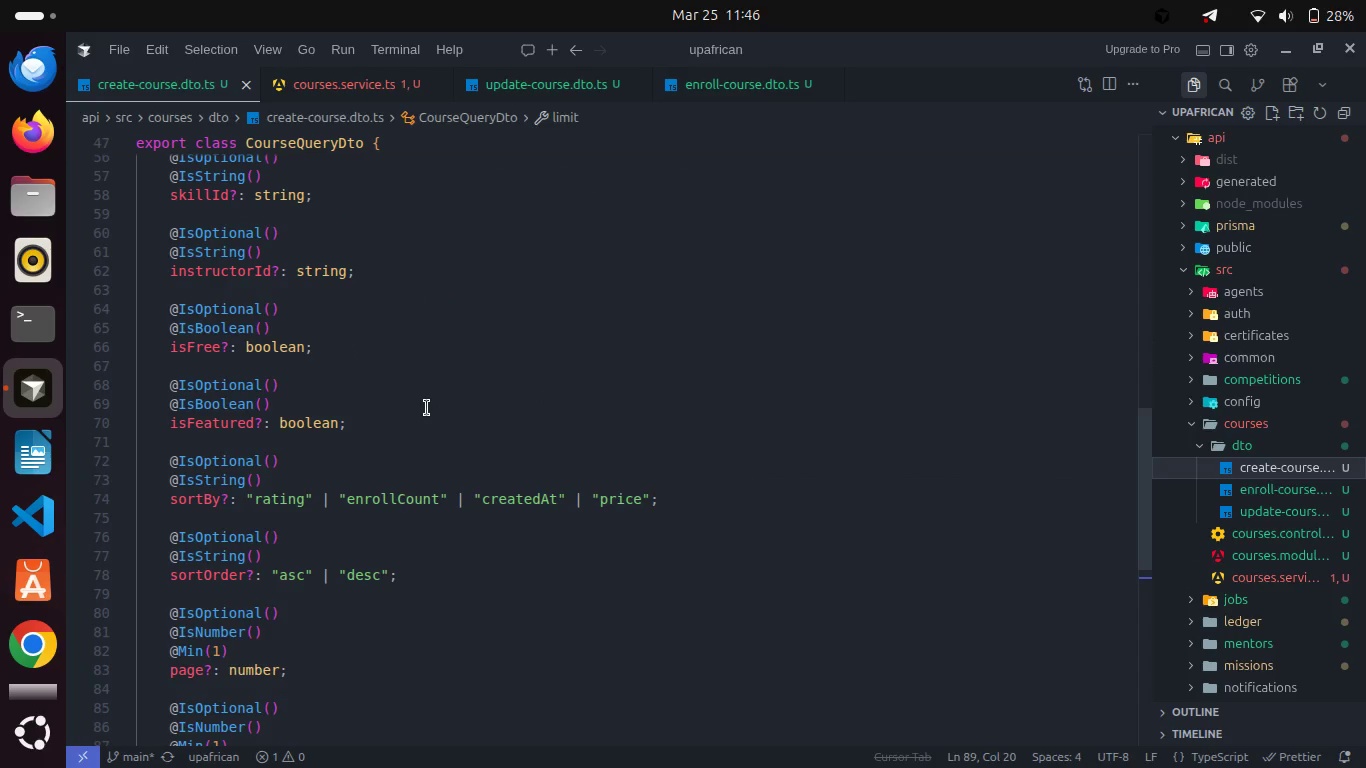 
scroll: coordinate [427, 408], scroll_direction: up, amount: 35.0
 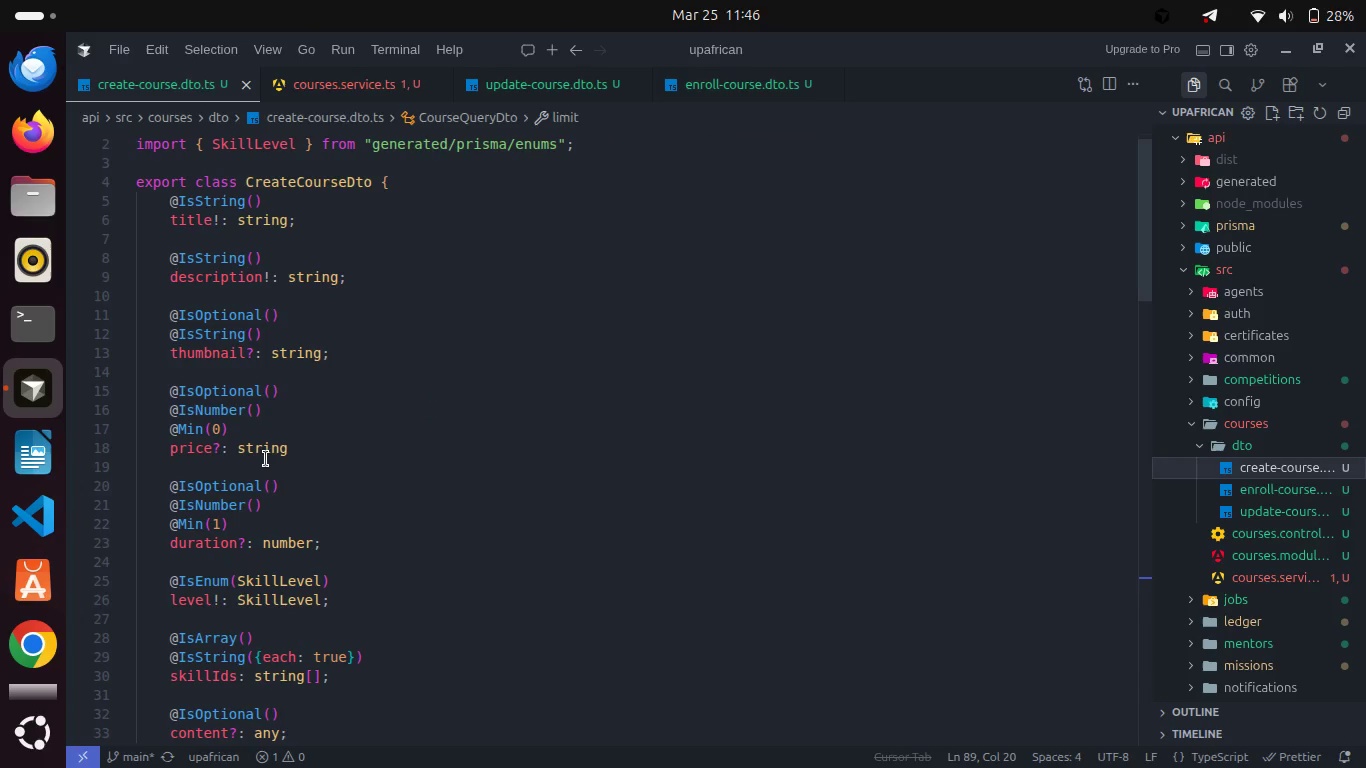 
double_click([266, 459])
 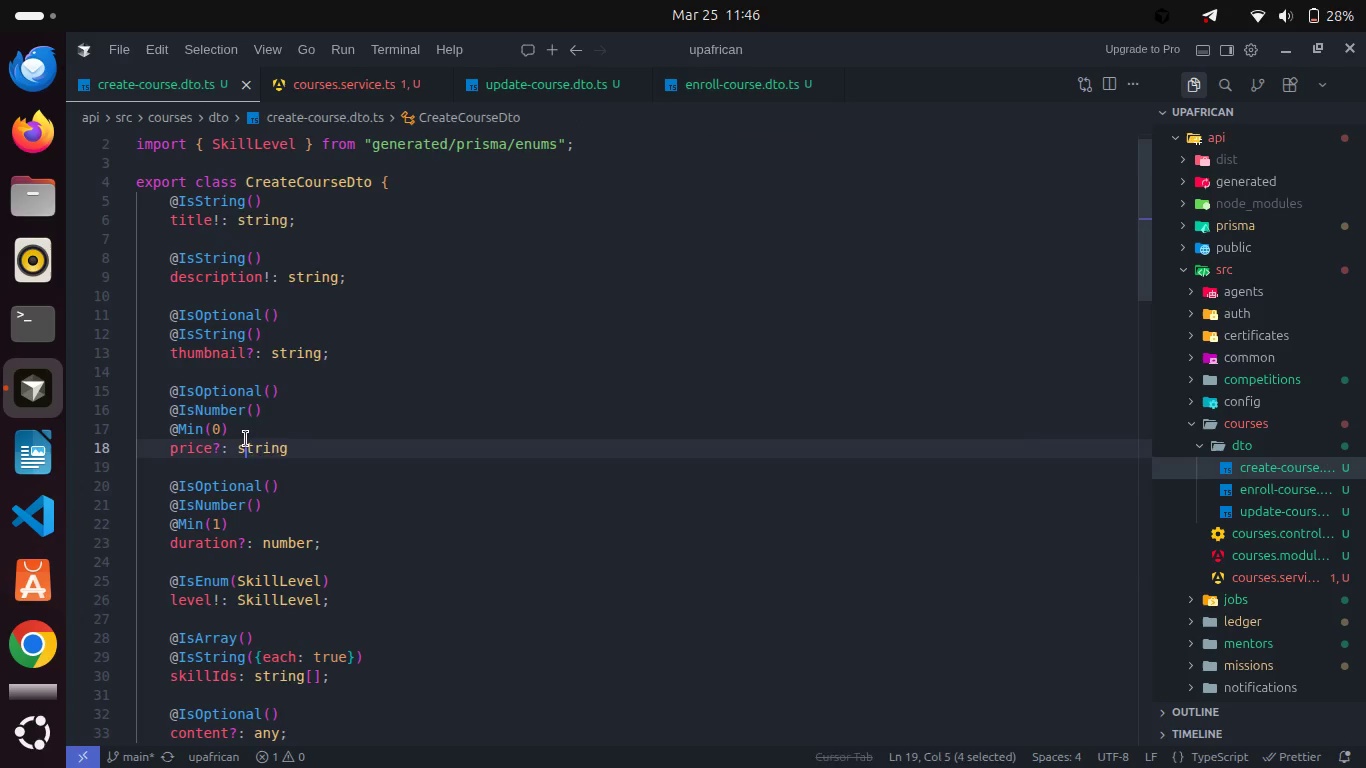 
double_click([246, 439])
 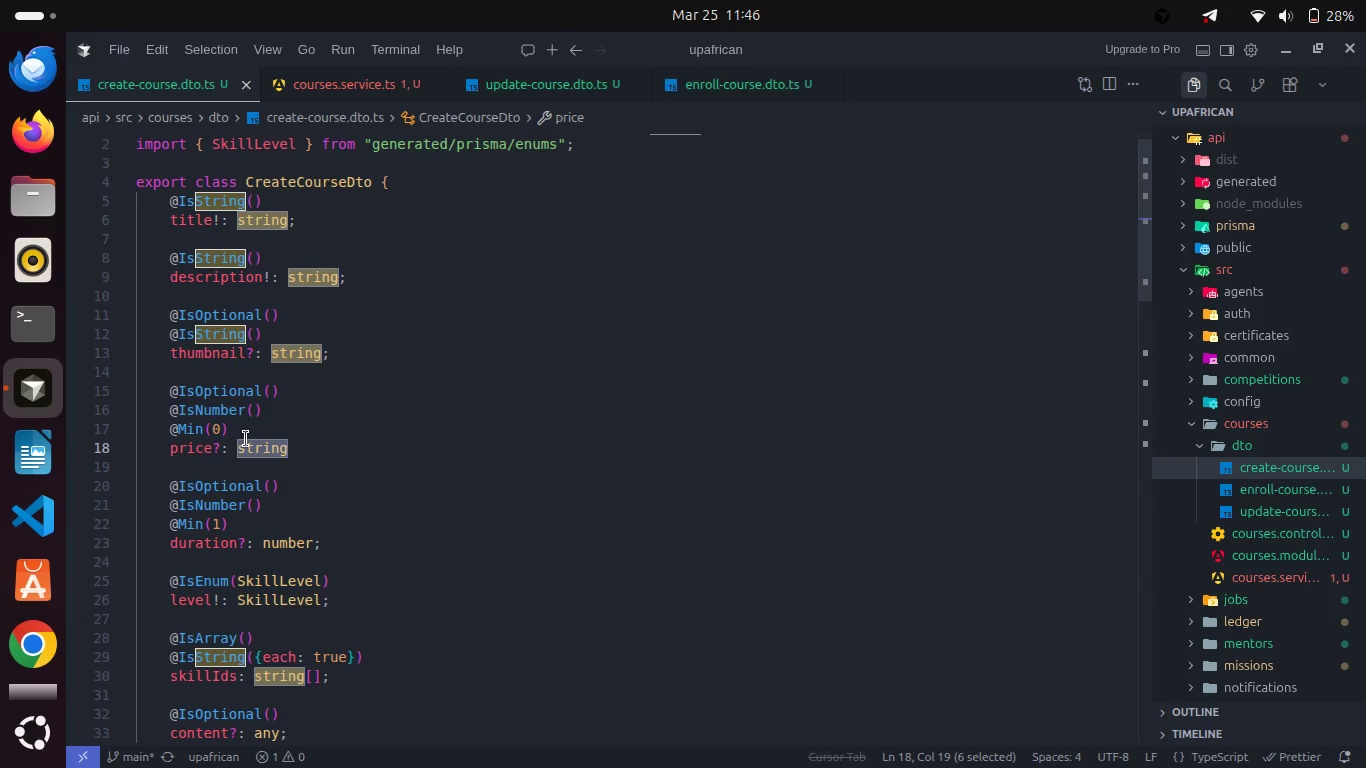 
type(number)
 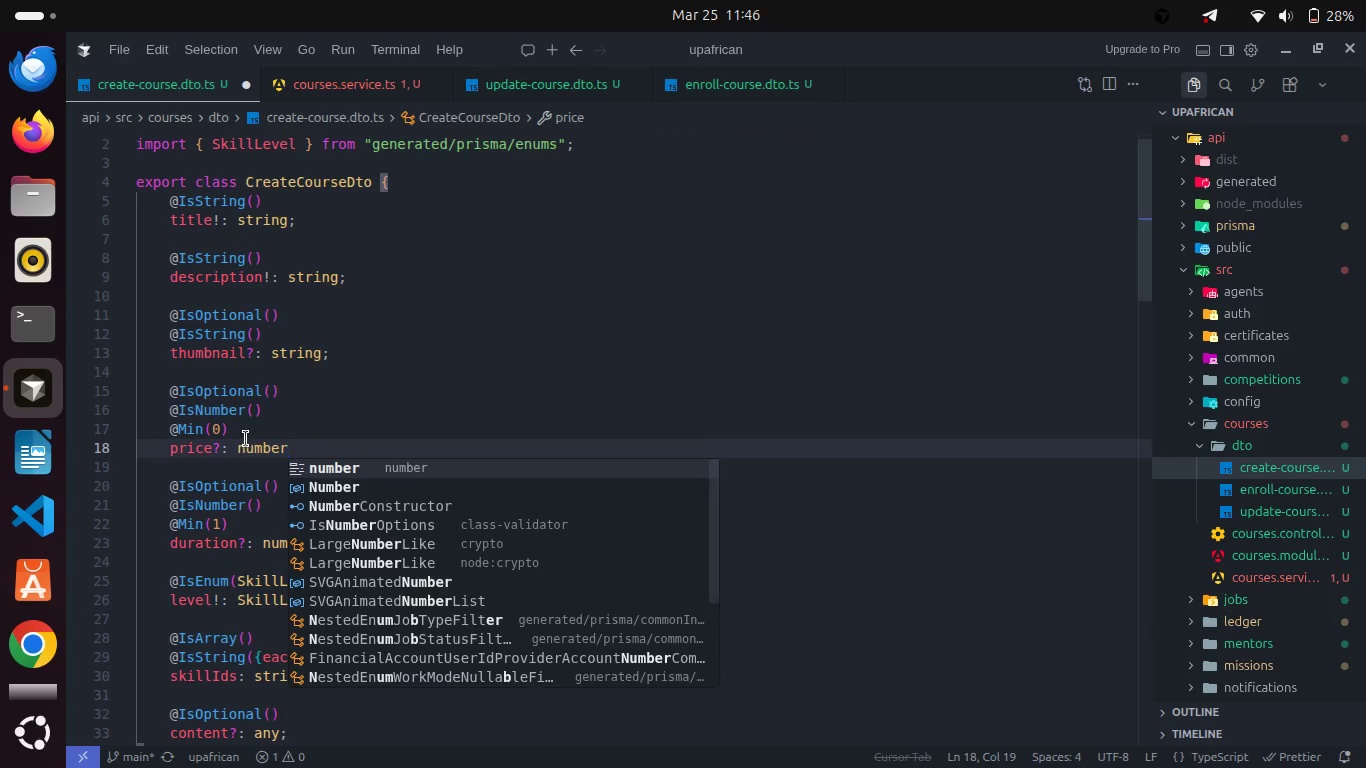 
hold_key(key=ControlLeft, duration=0.53)
 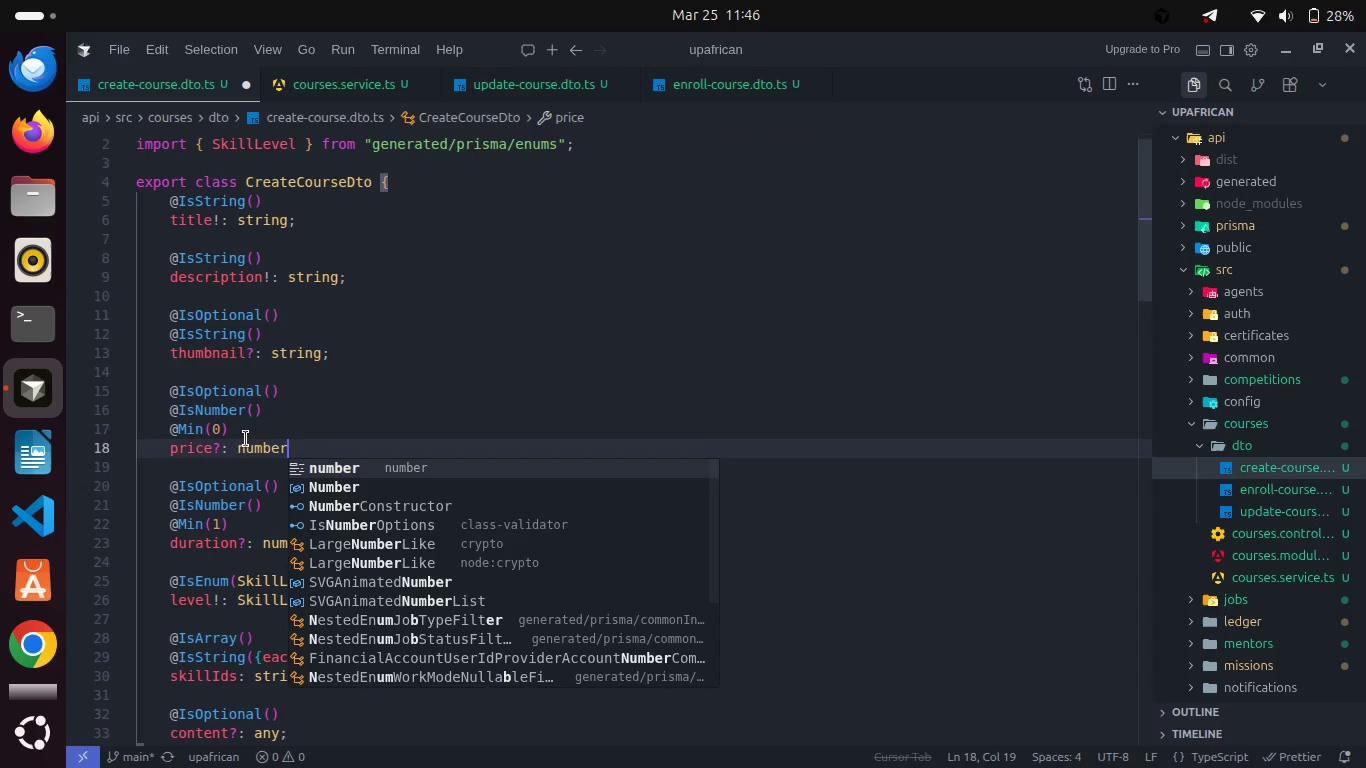 
key(Control+S)
 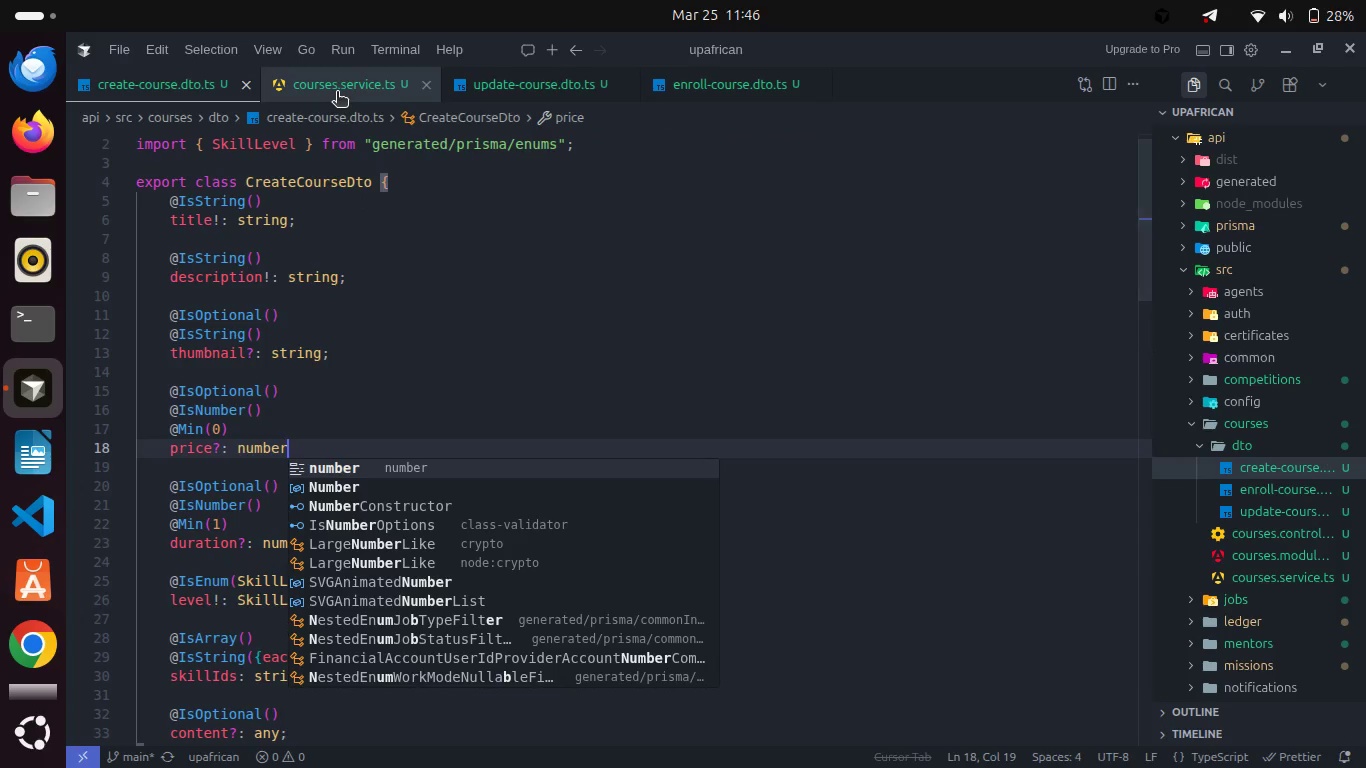 
left_click([337, 93])
 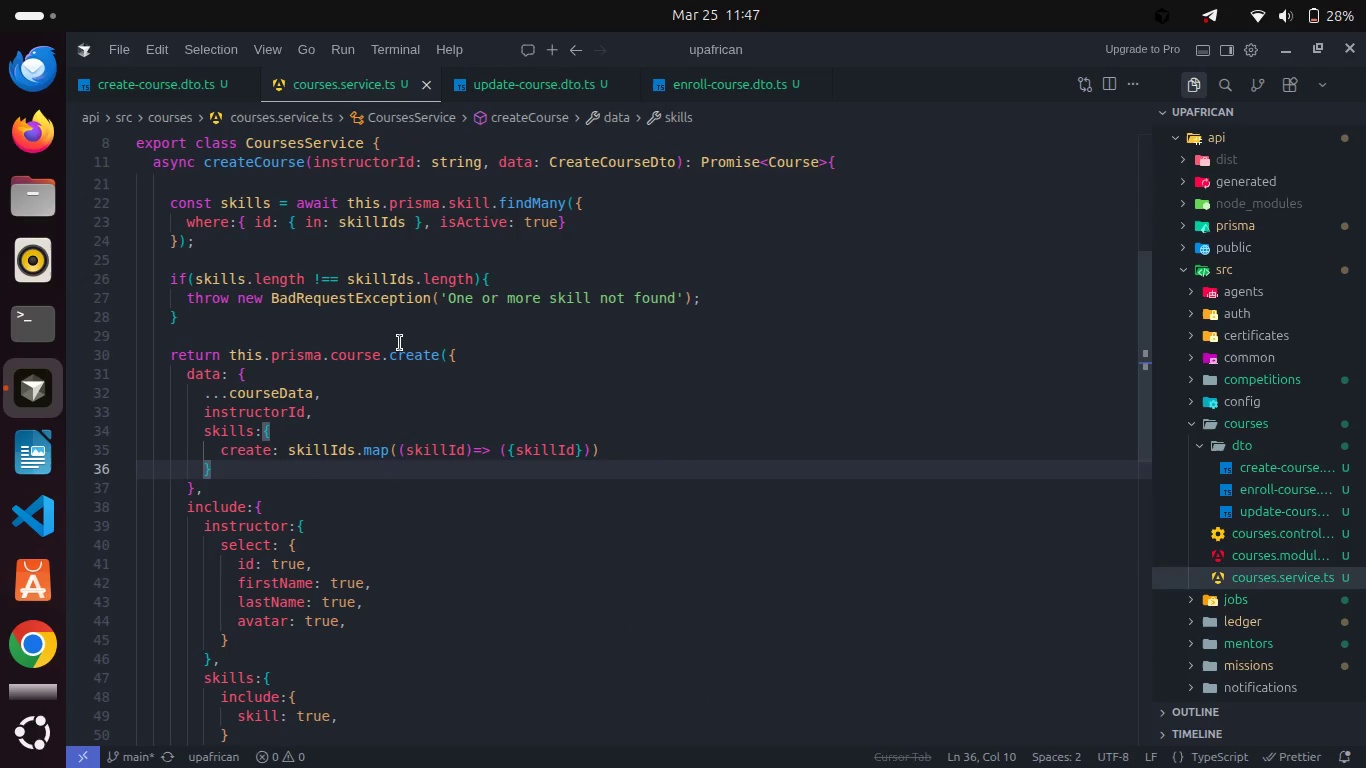 
scroll: coordinate [349, 329], scroll_direction: up, amount: 5.0
 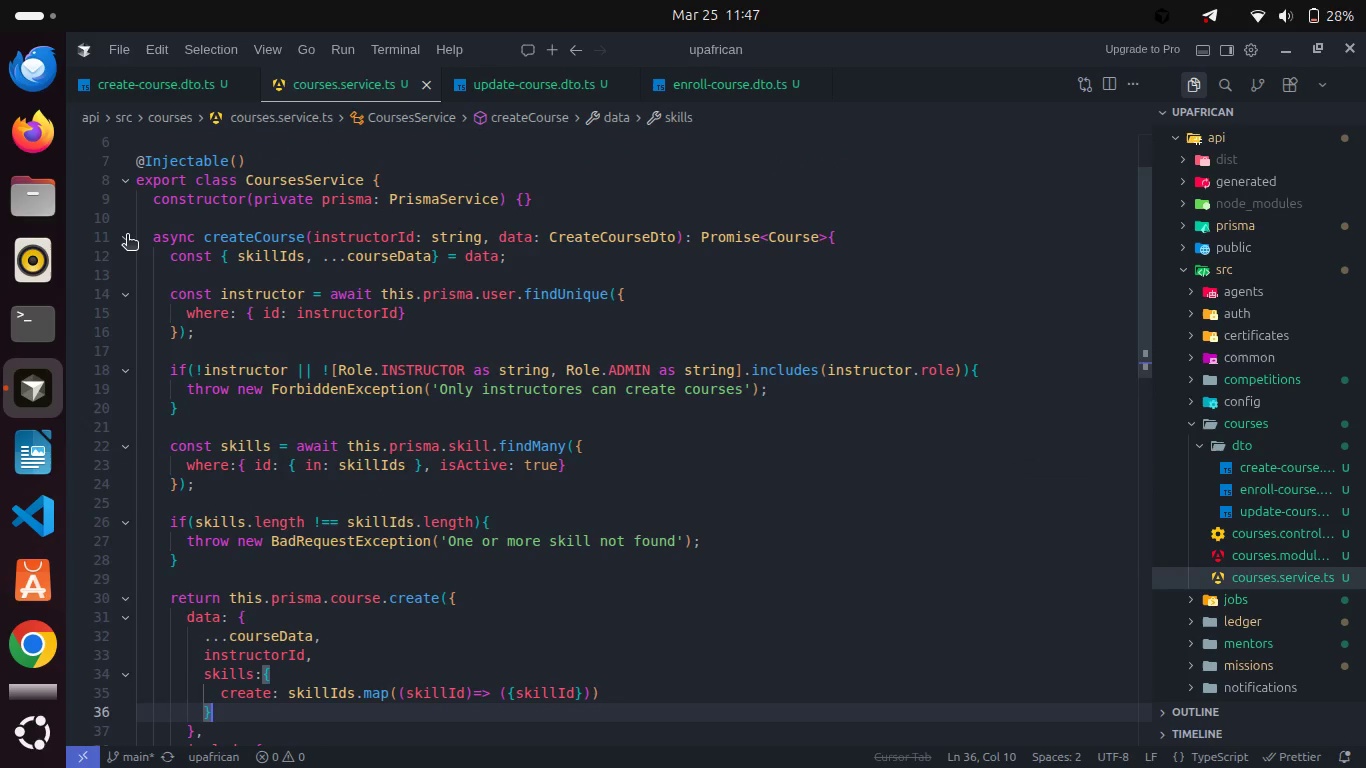 
left_click([127, 236])
 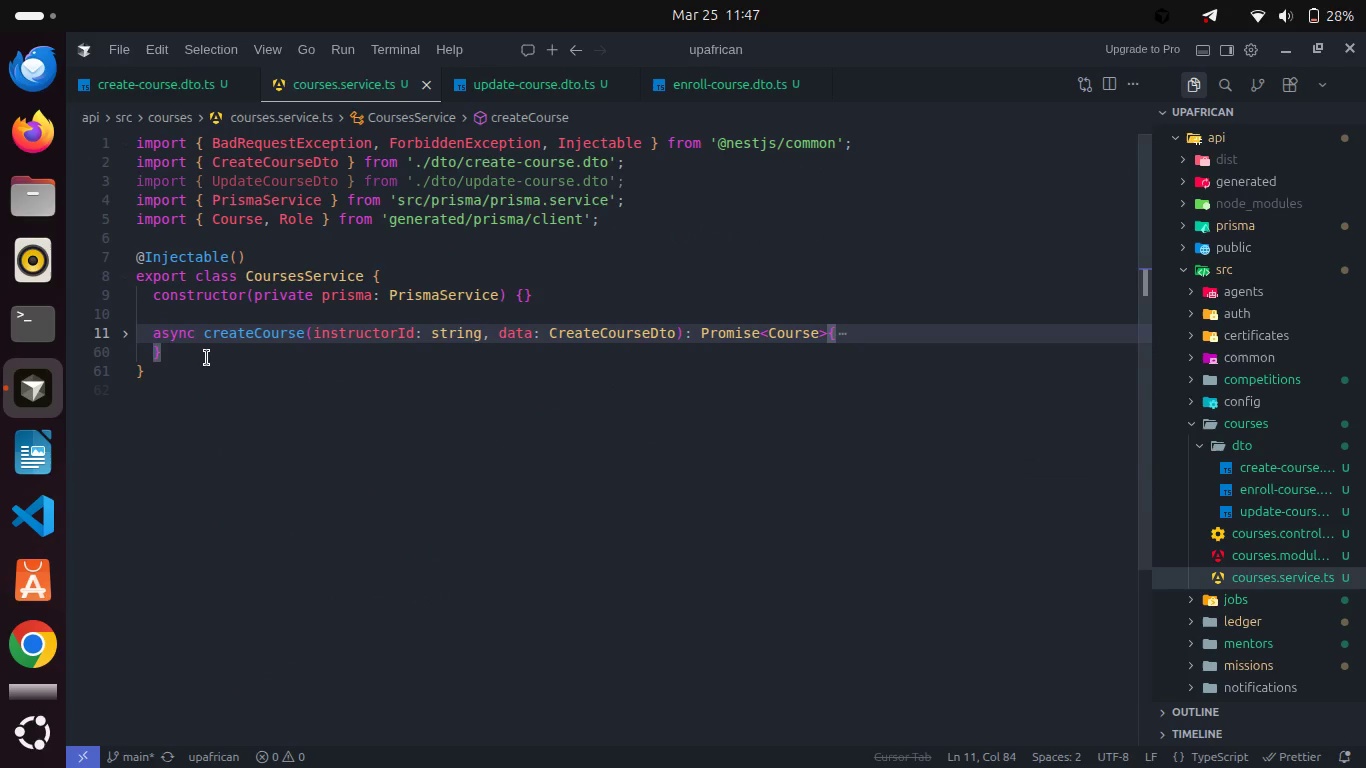 
left_click([207, 358])
 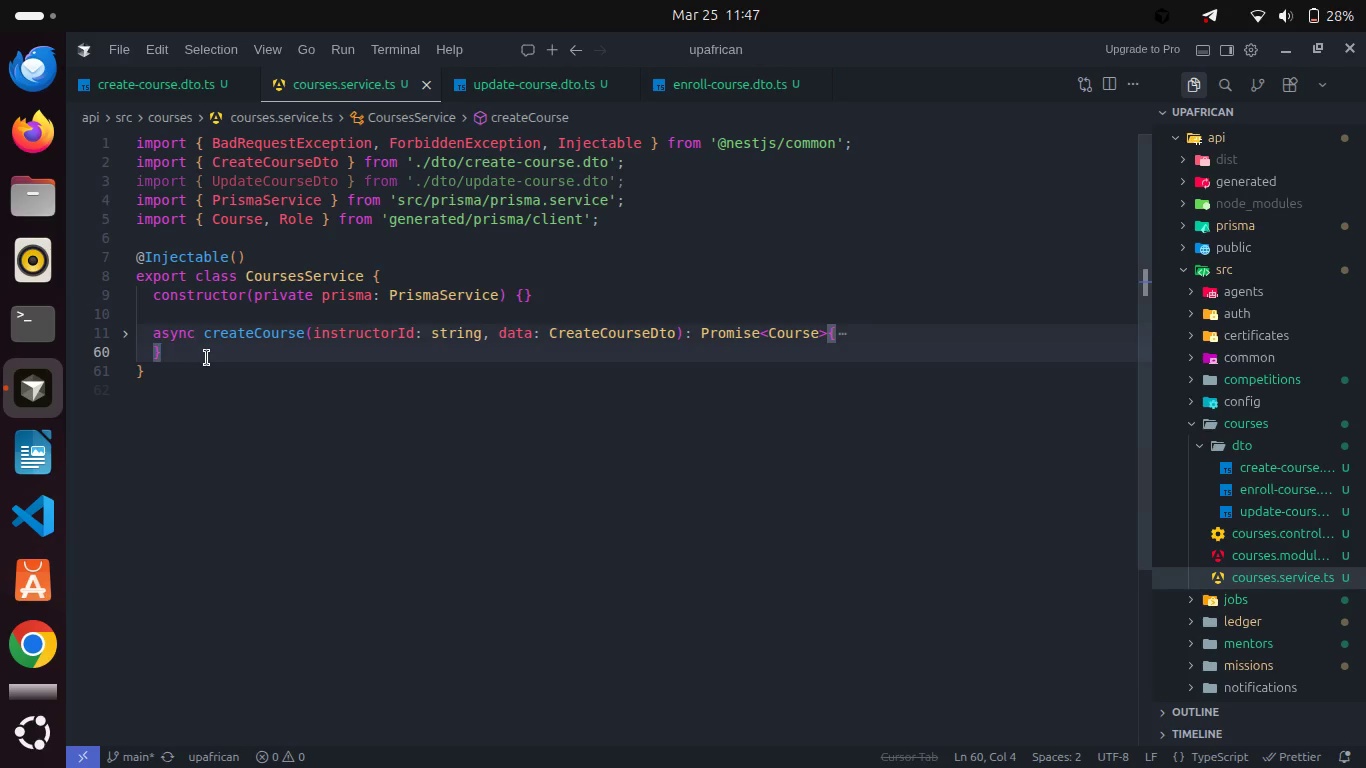 
key(Enter)
 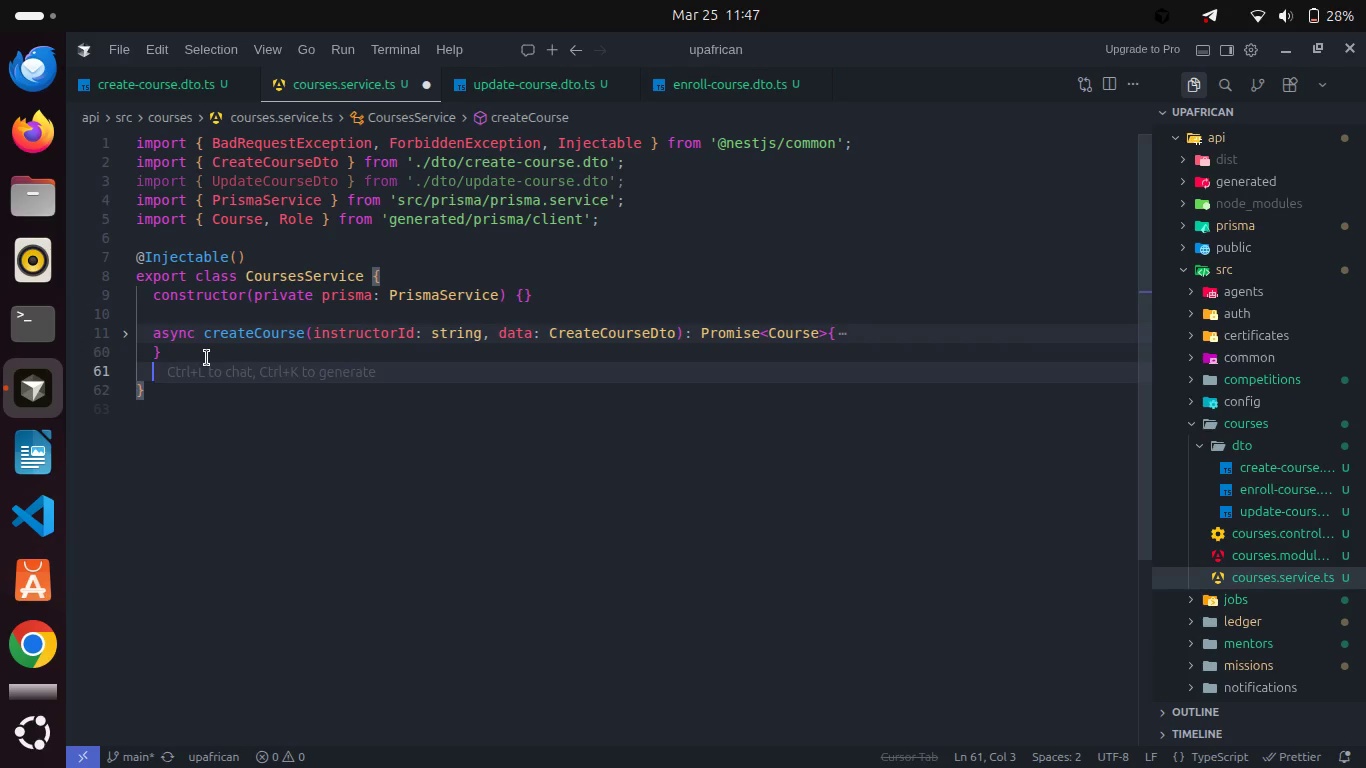 
key(Enter)
 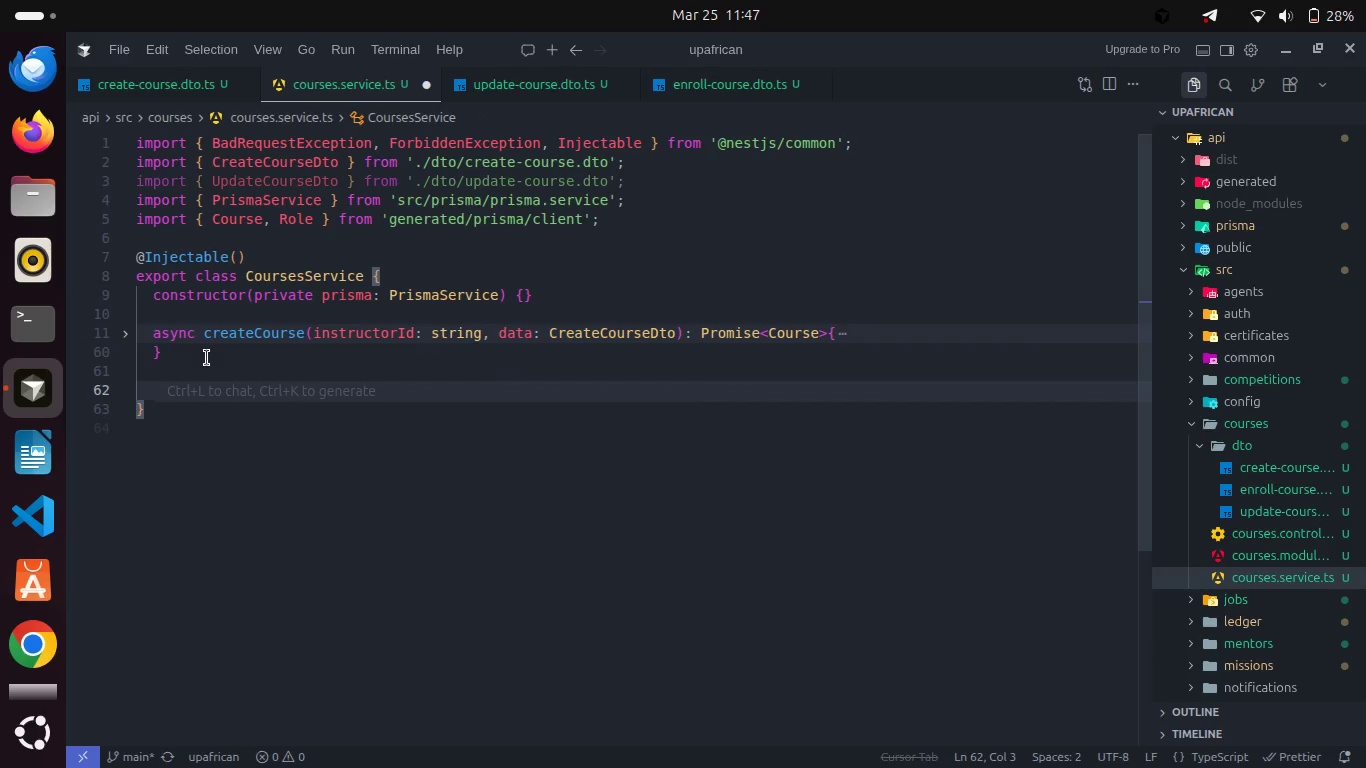 
type(async )
key(Backspace)
key(Backspace)
key(Backspace)
key(Backspace)
key(Backspace)
key(Backspace)
type(asyn)
 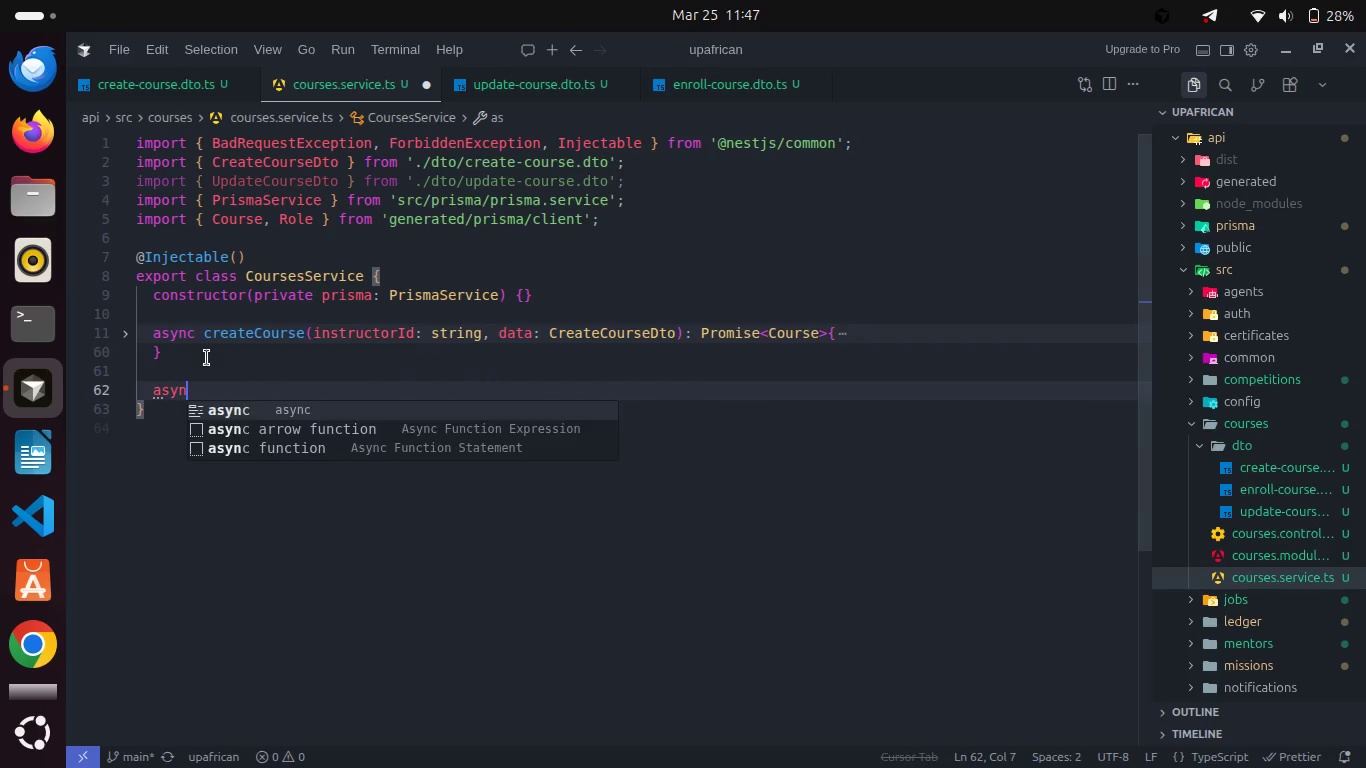 
key(Enter)
 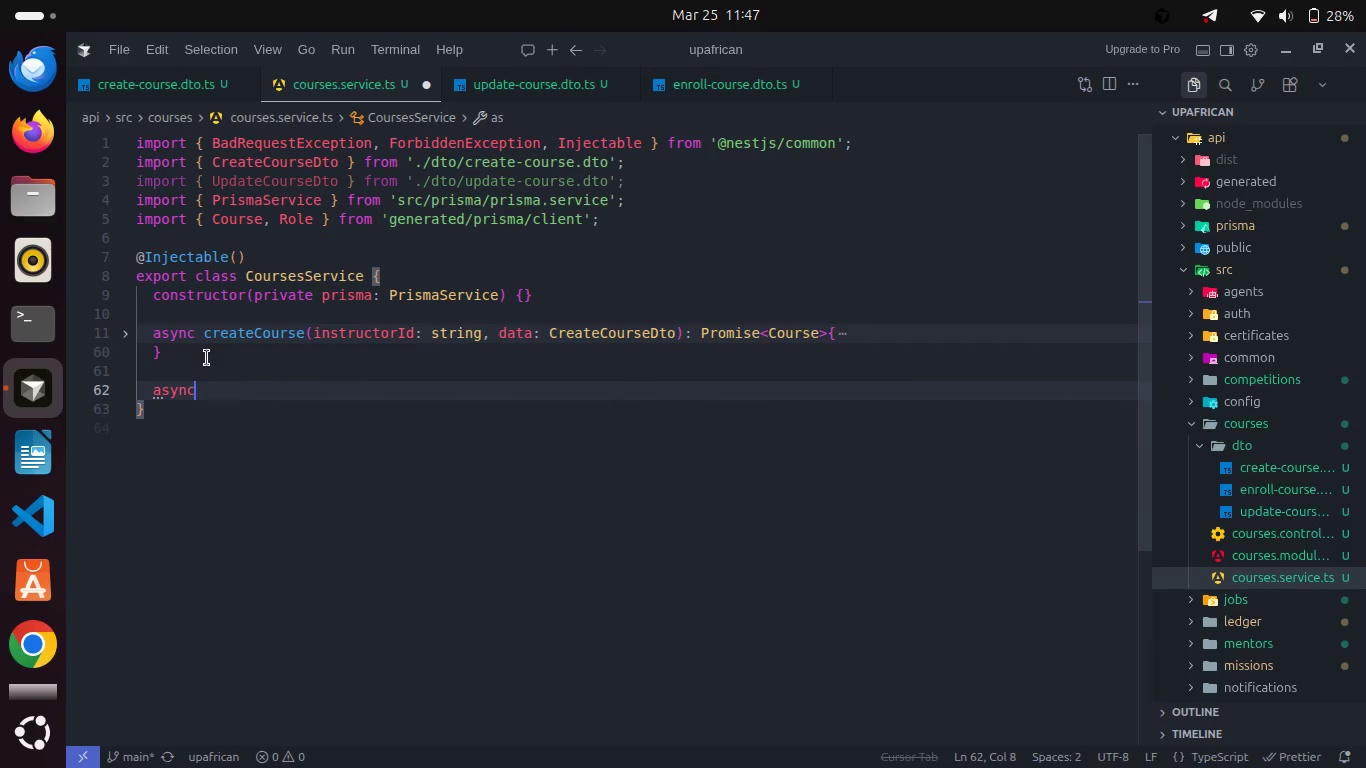 
type( getCourses(){)
 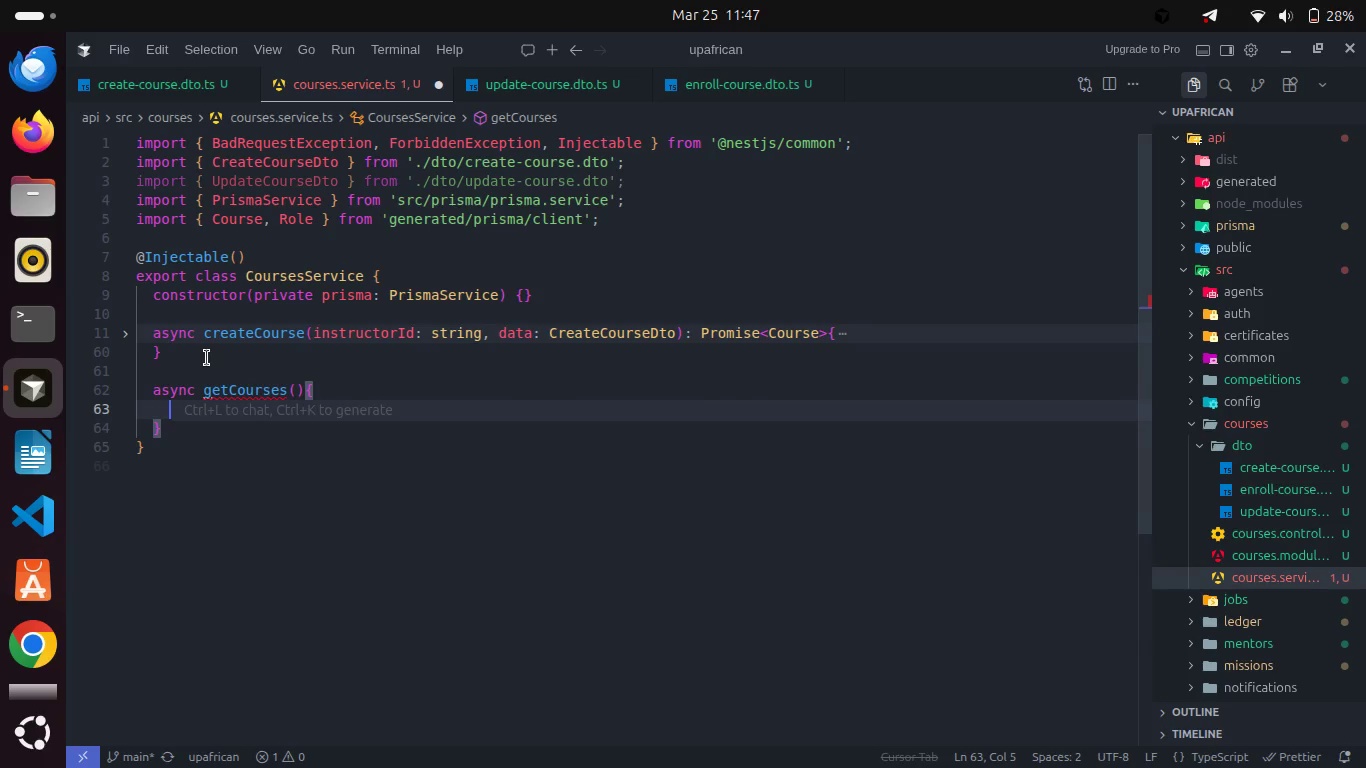 
 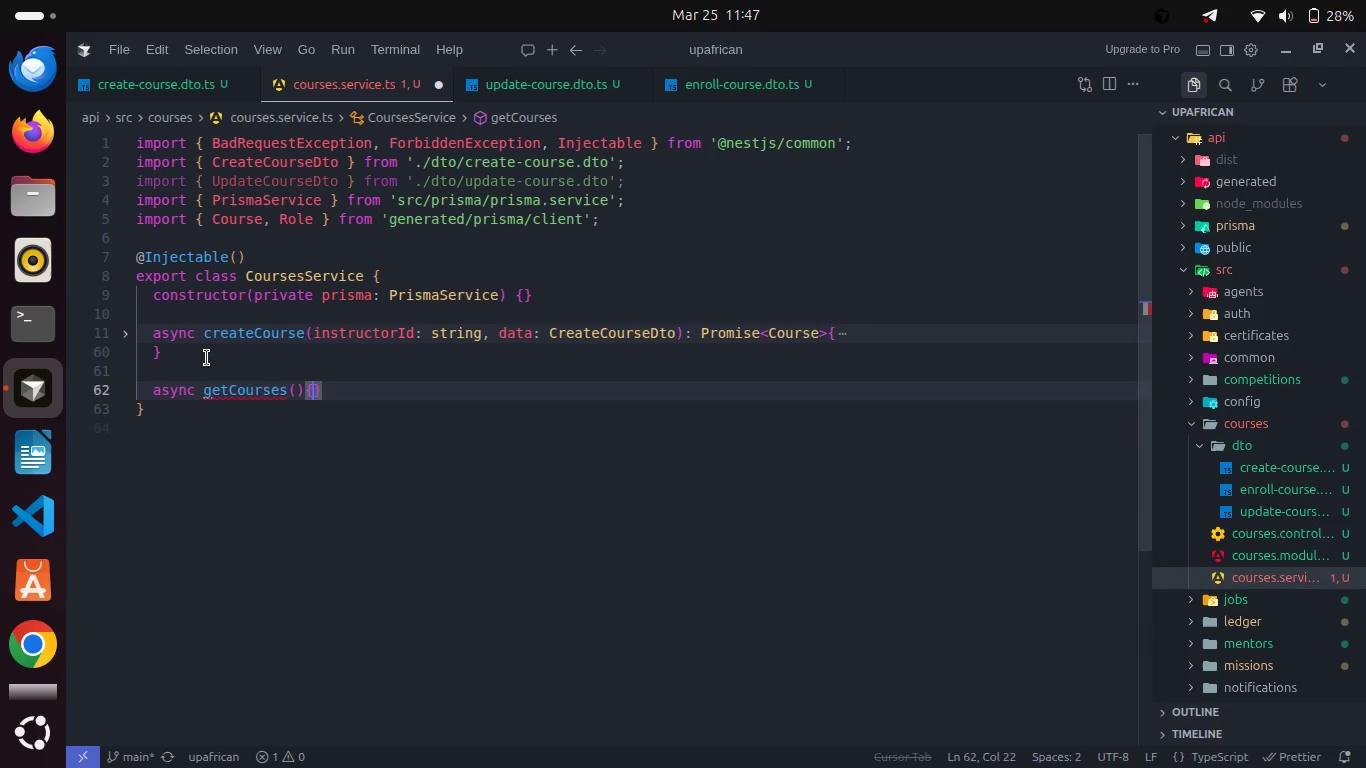 
key(Enter)
 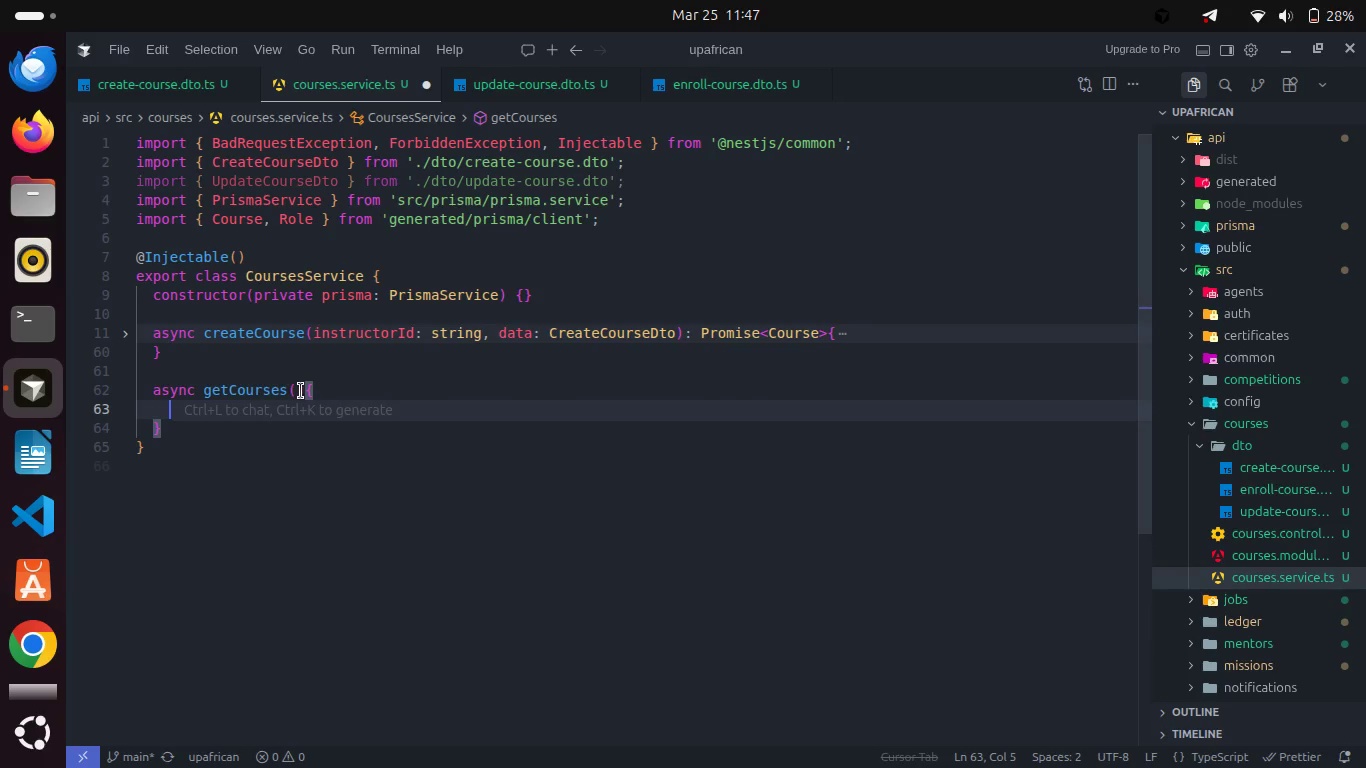 
left_click([301, 391])
 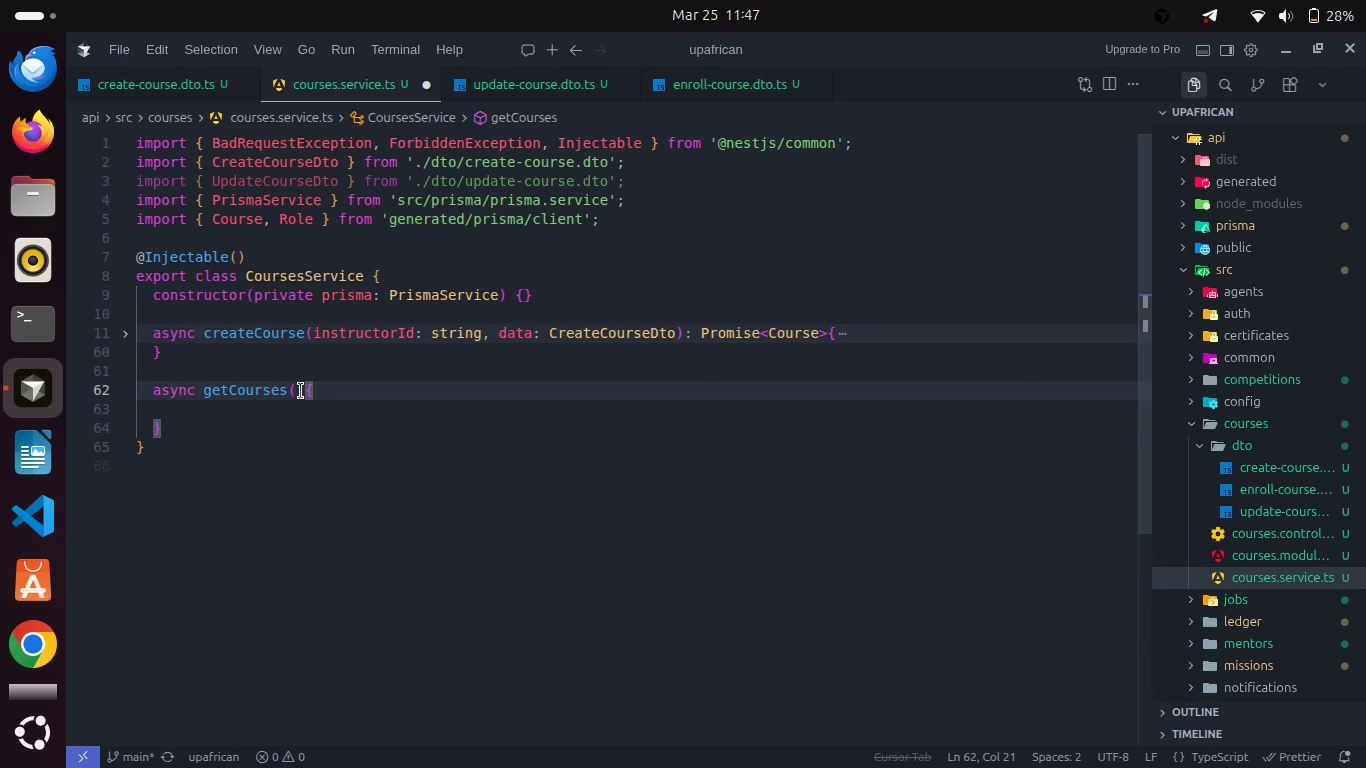 
key(ArrowLeft)
 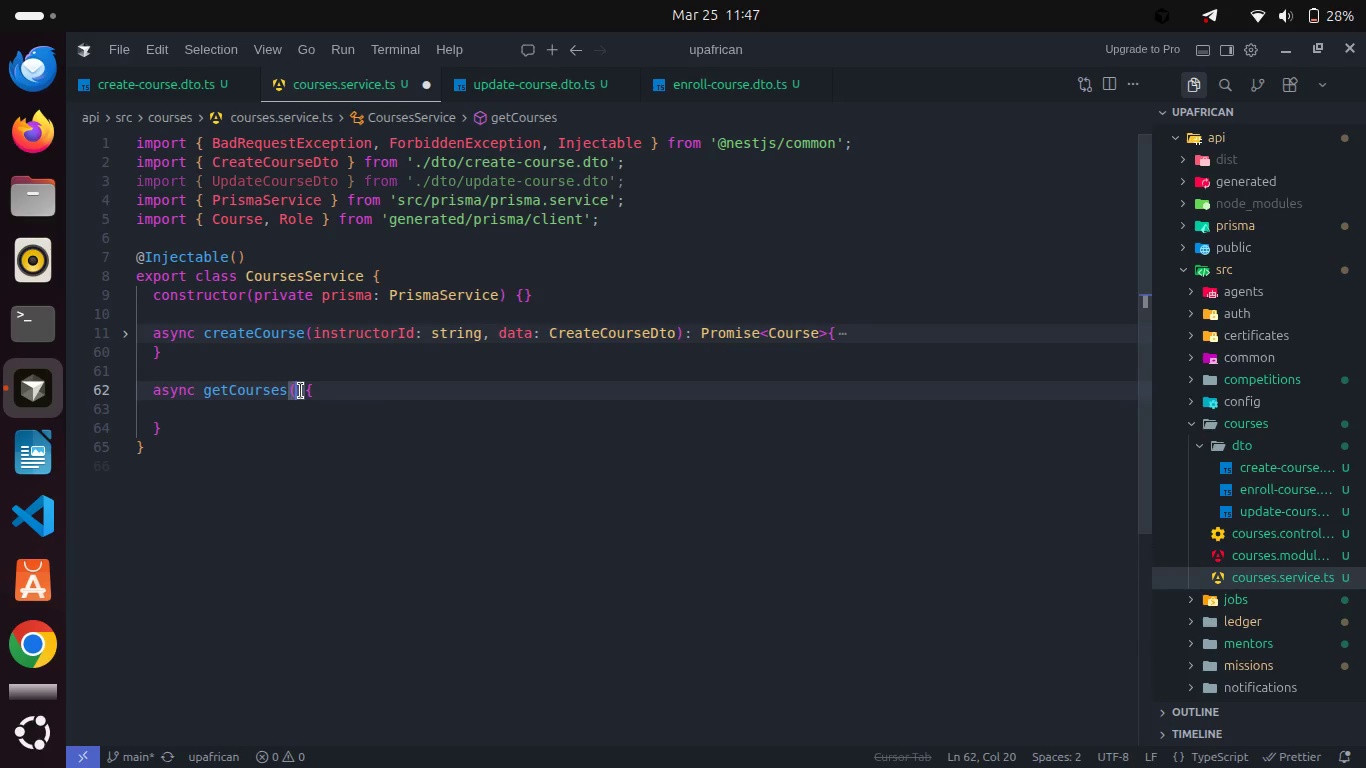 
type(Query: Create)
key(Backspace)
key(Backspace)
key(Backspace)
key(Backspace)
key(Backspace)
key(Backspace)
type(Course)
 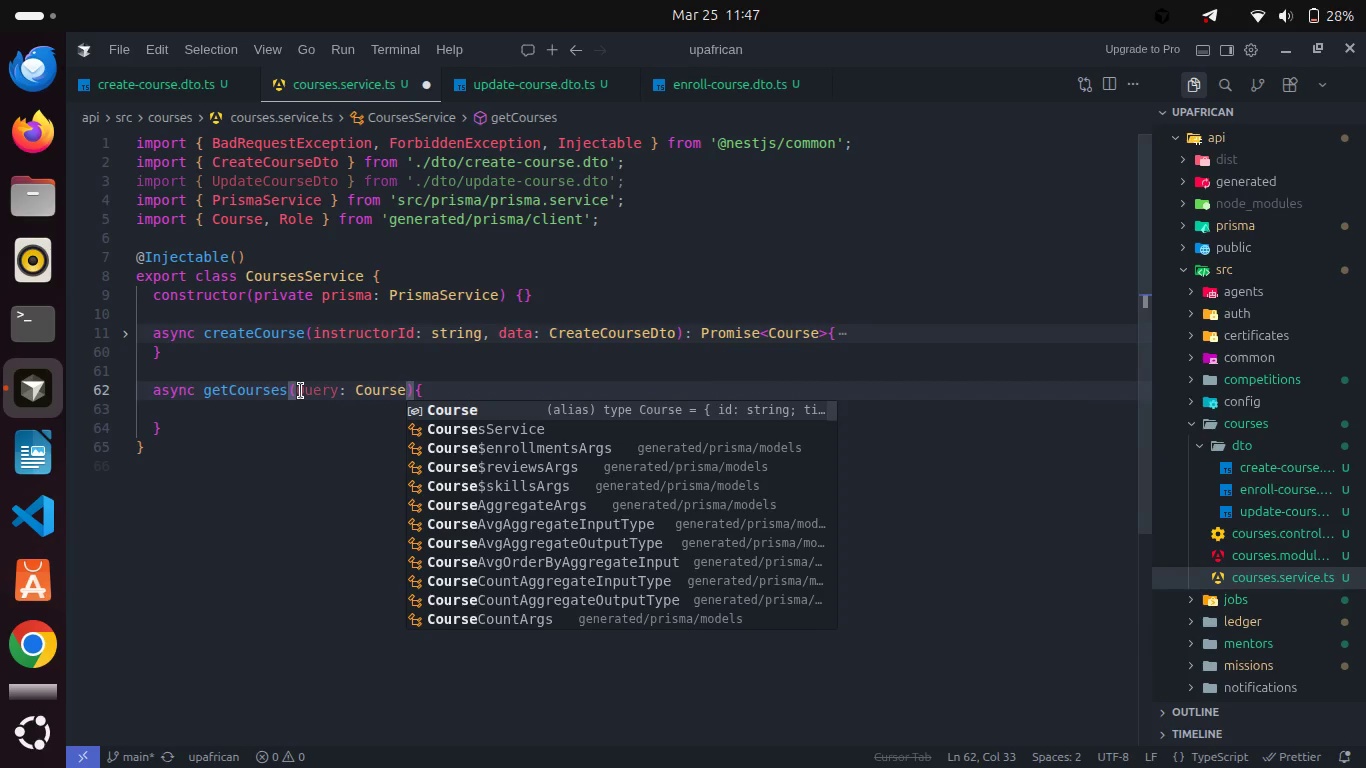 
key(Shift+Q)
 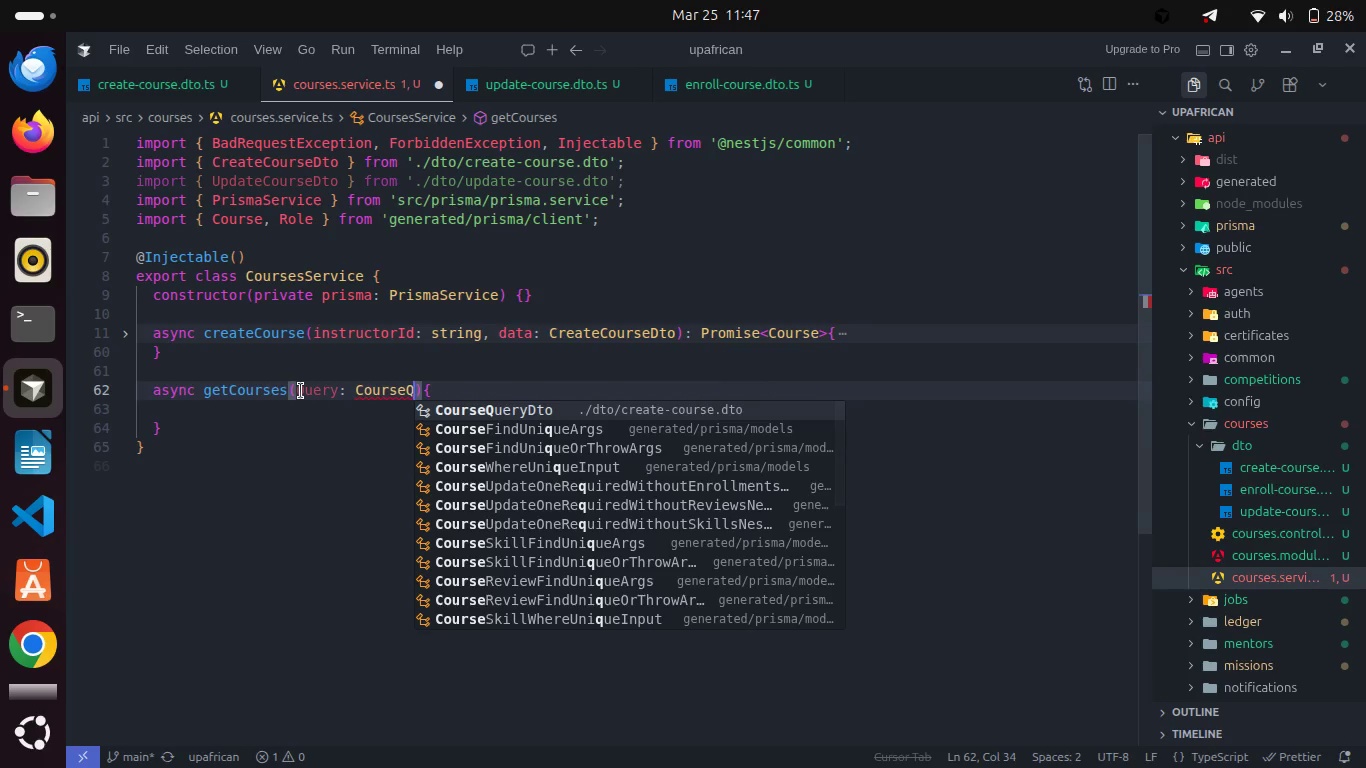 
key(Enter)
 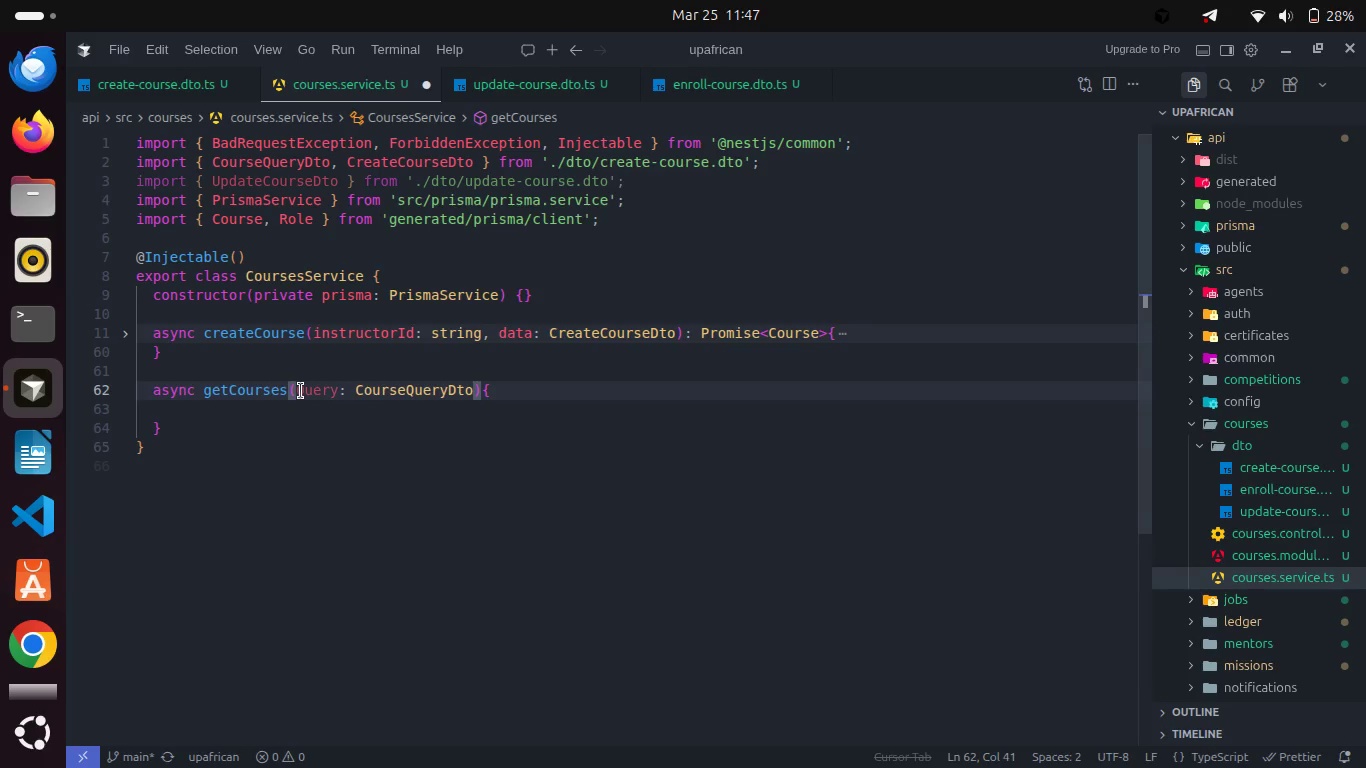 
wait(6.26)
 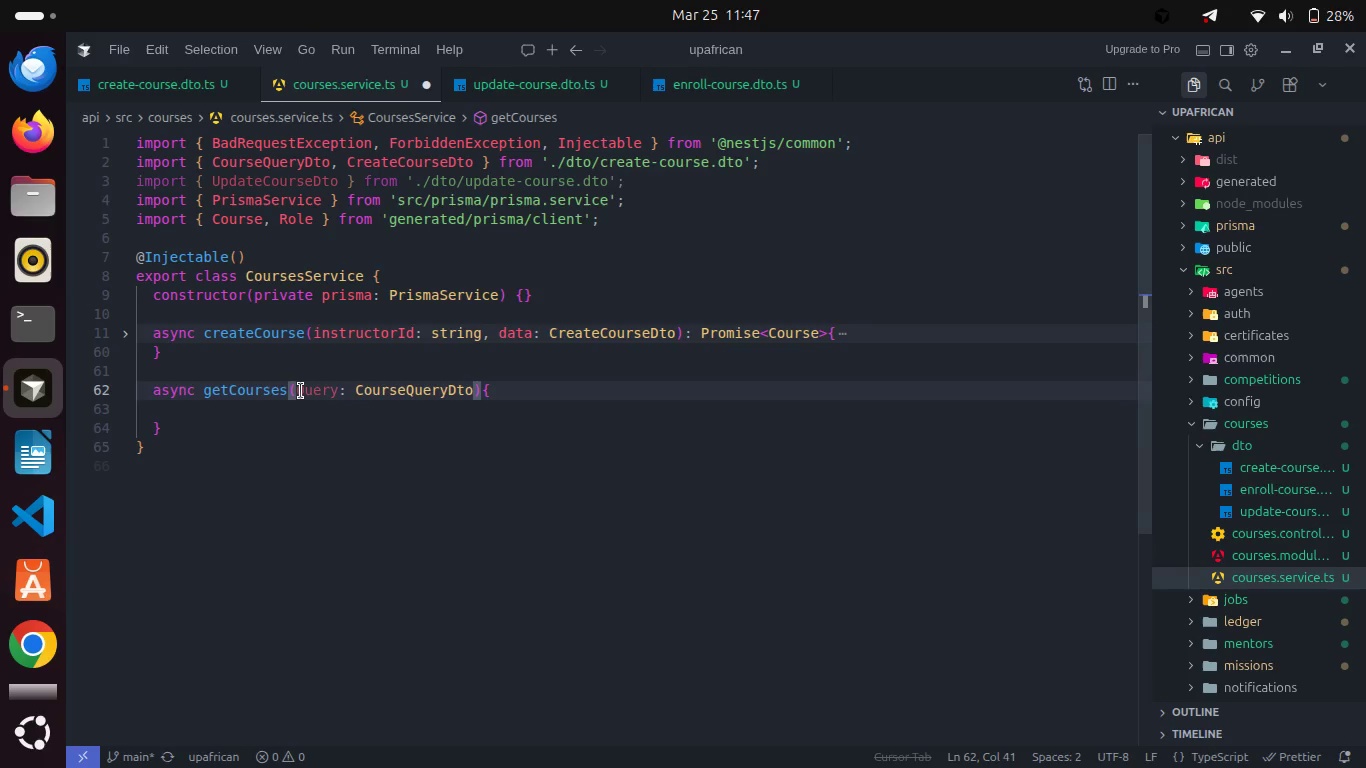 
key(Control+ControlLeft)
 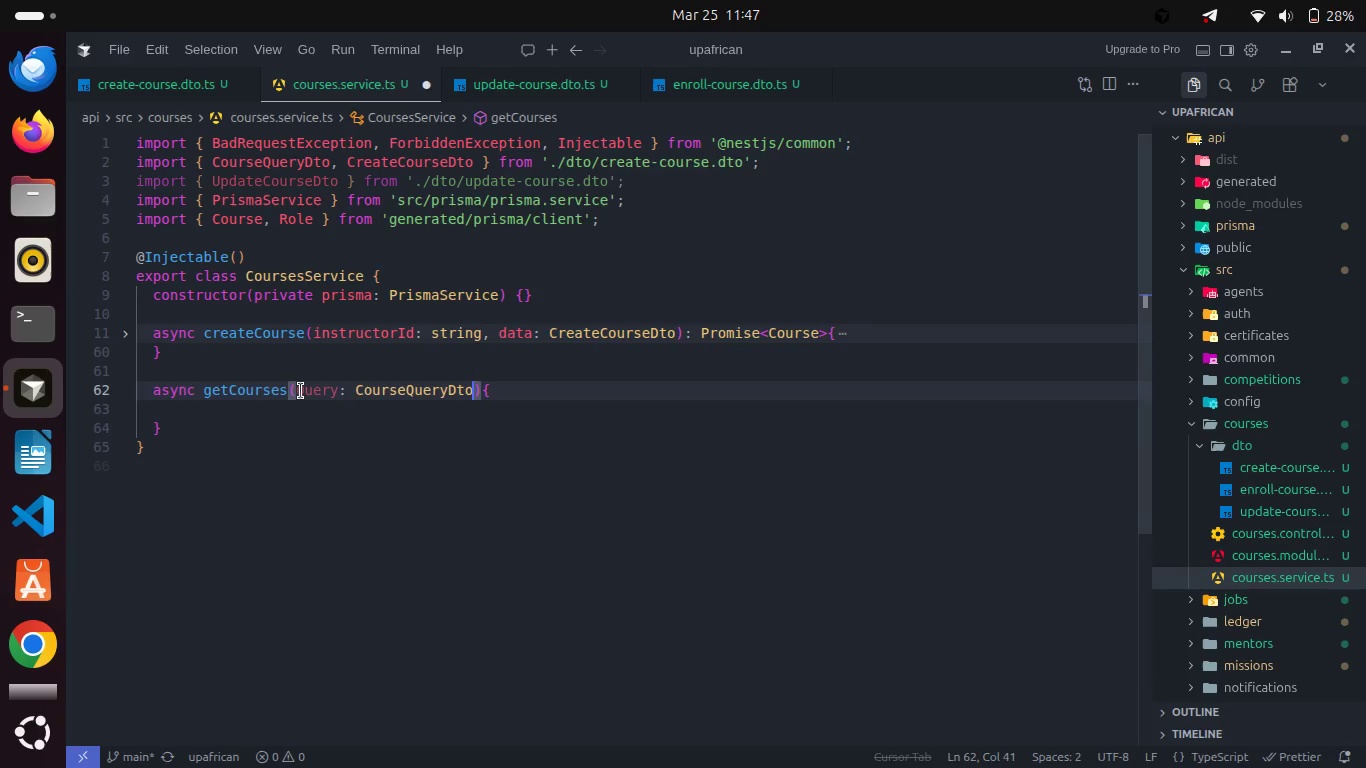 
key(Control+S)
 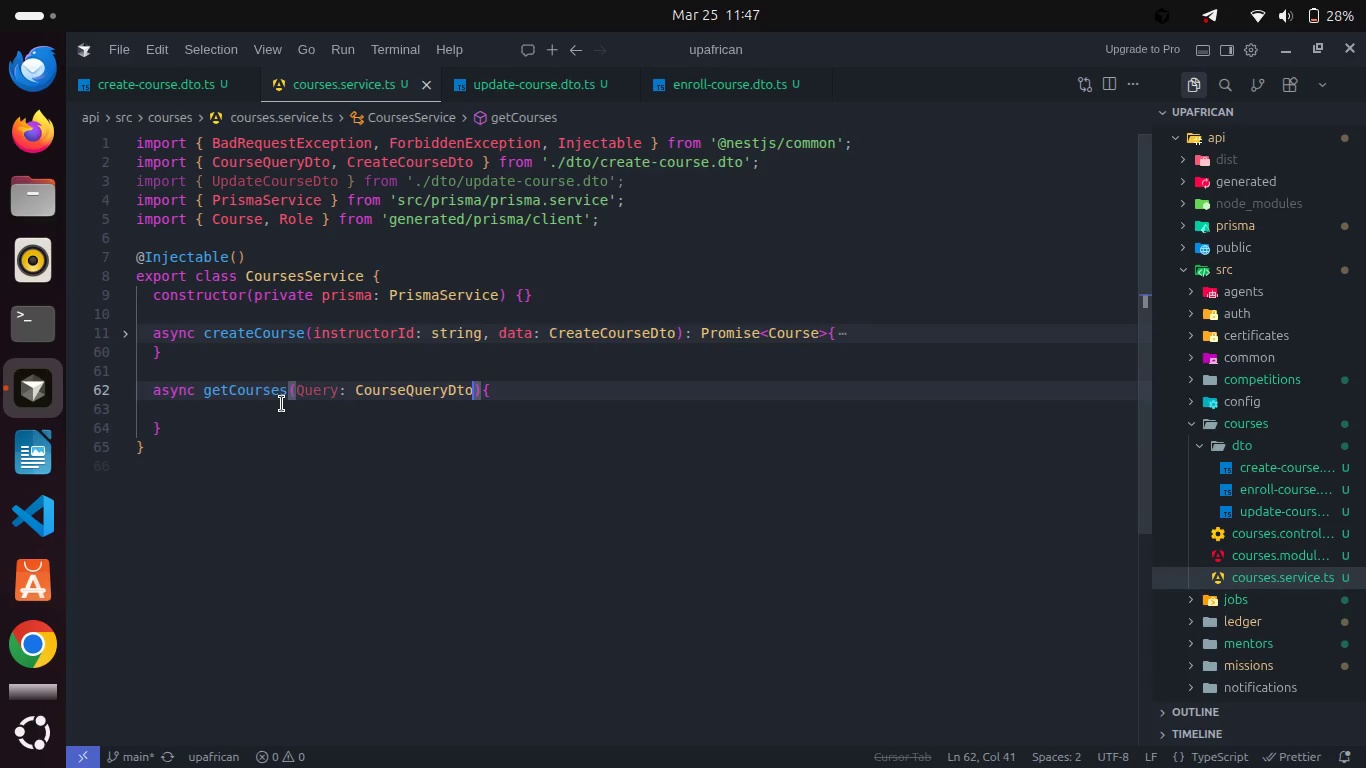 
left_click([282, 404])
 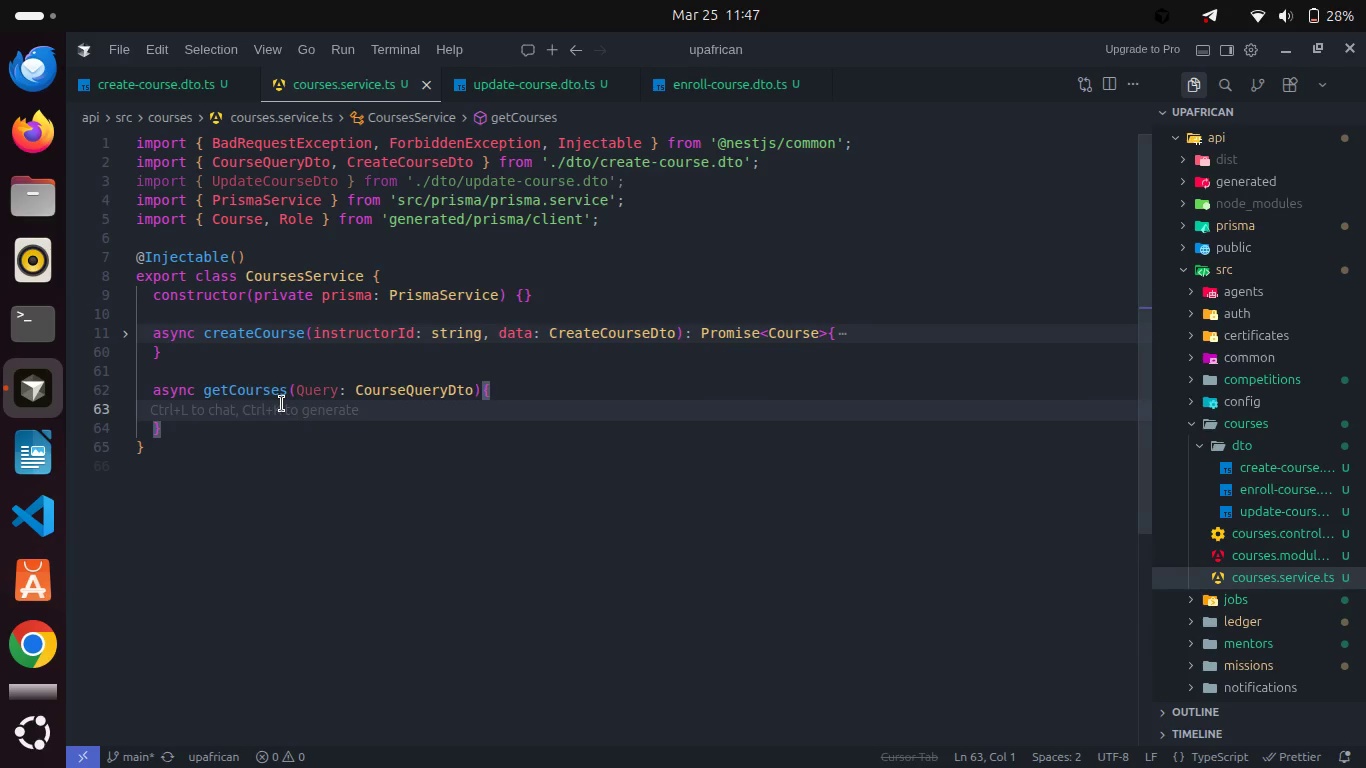 
key(Backspace)
 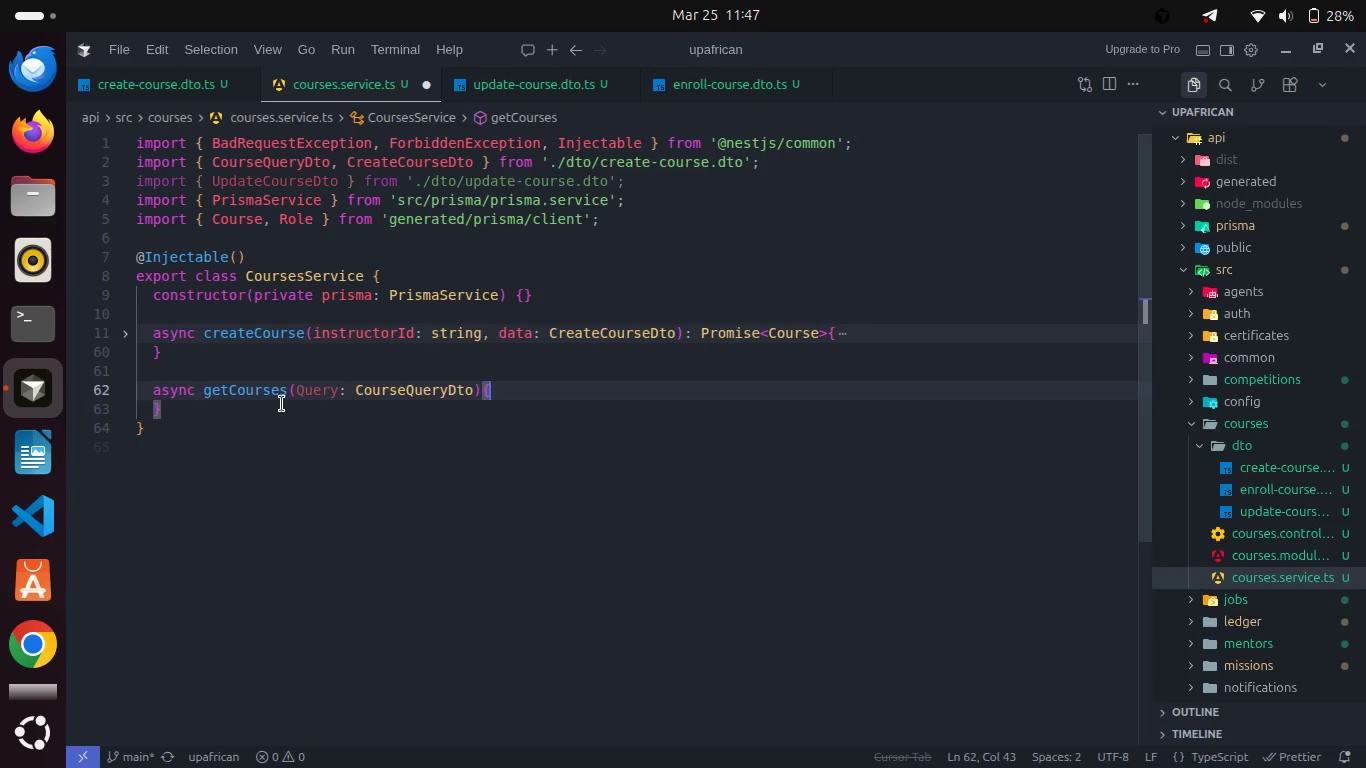 
key(Enter)
 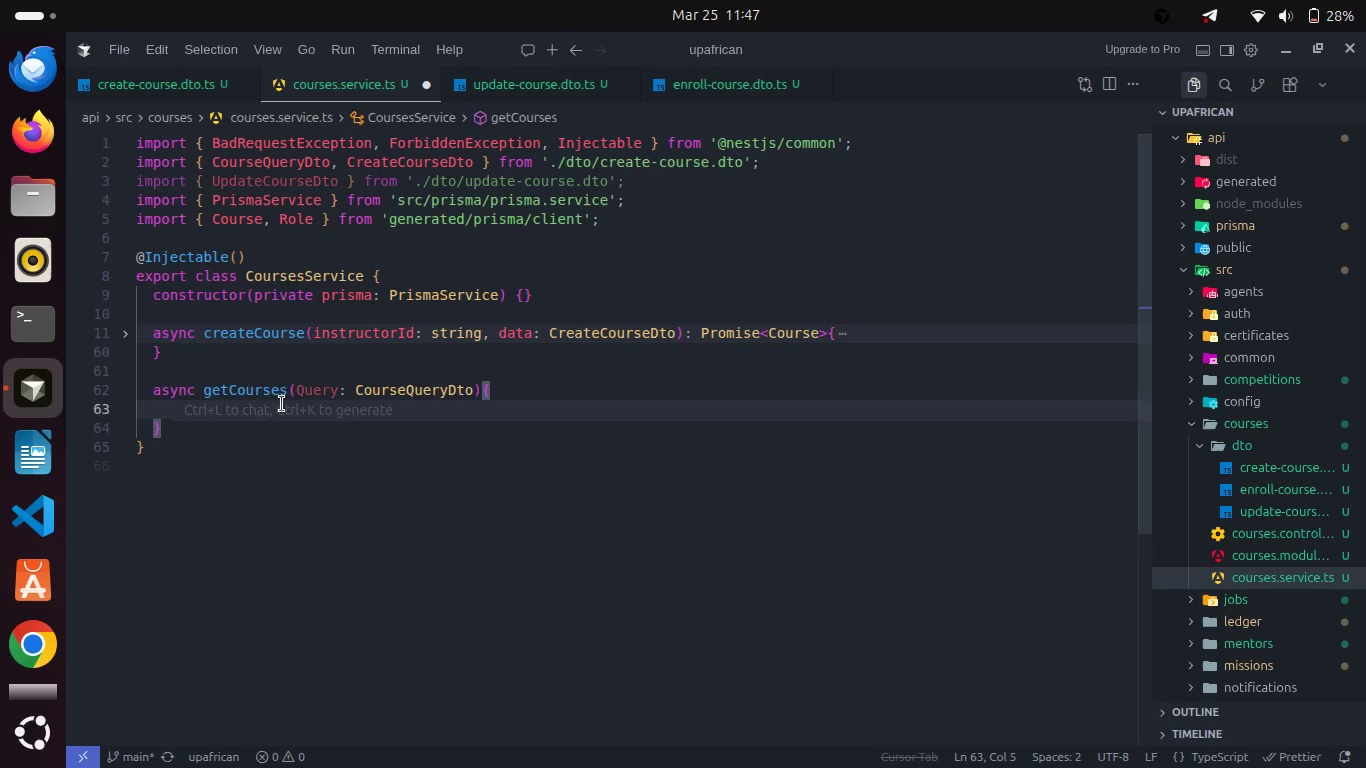 
type(const {)
 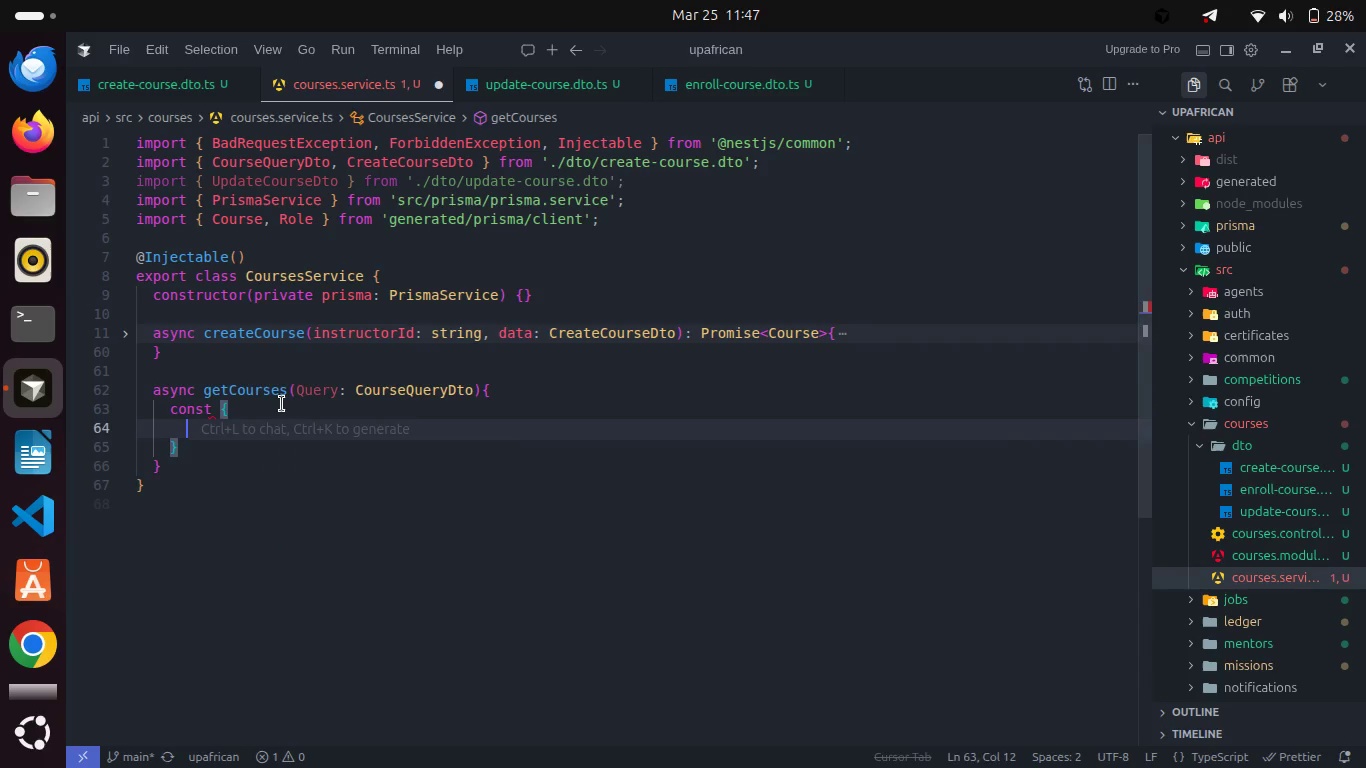 
key(Enter)
 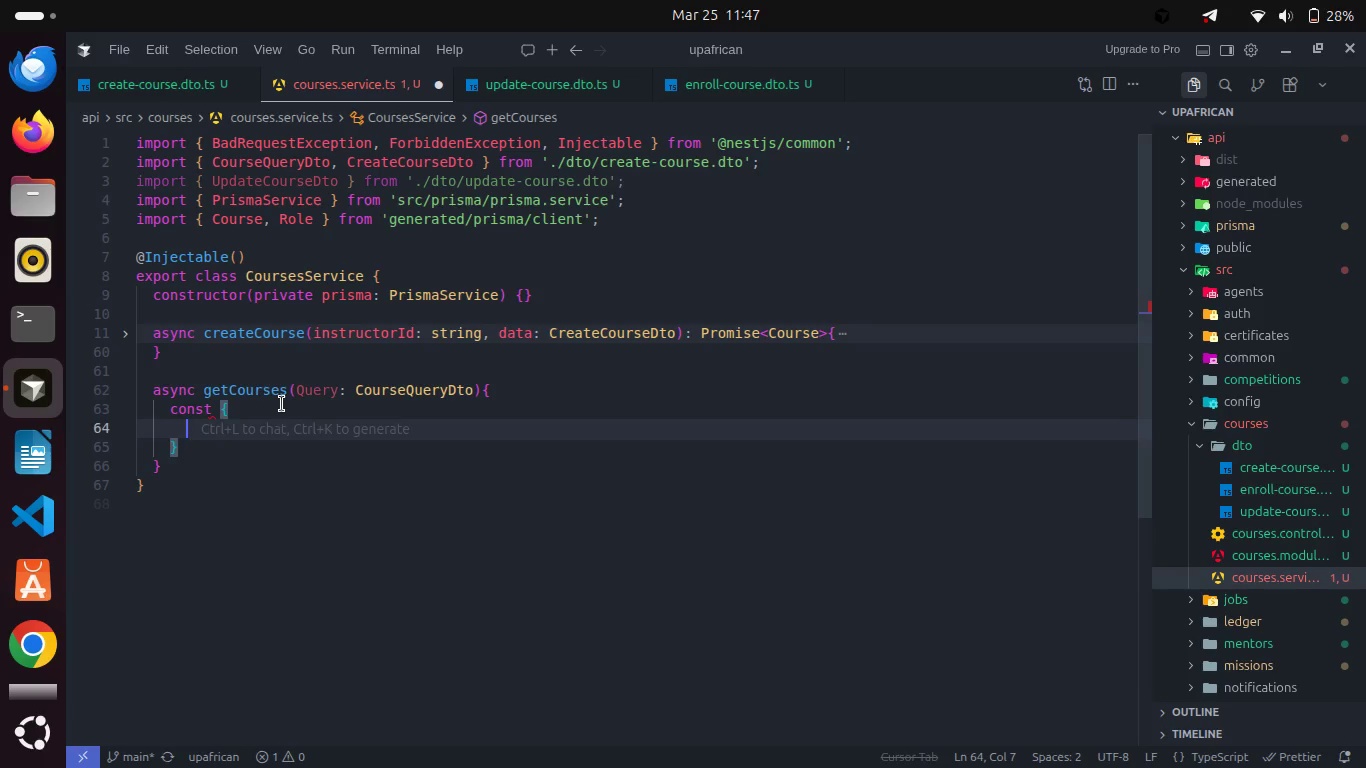 
key(ArrowDown)
 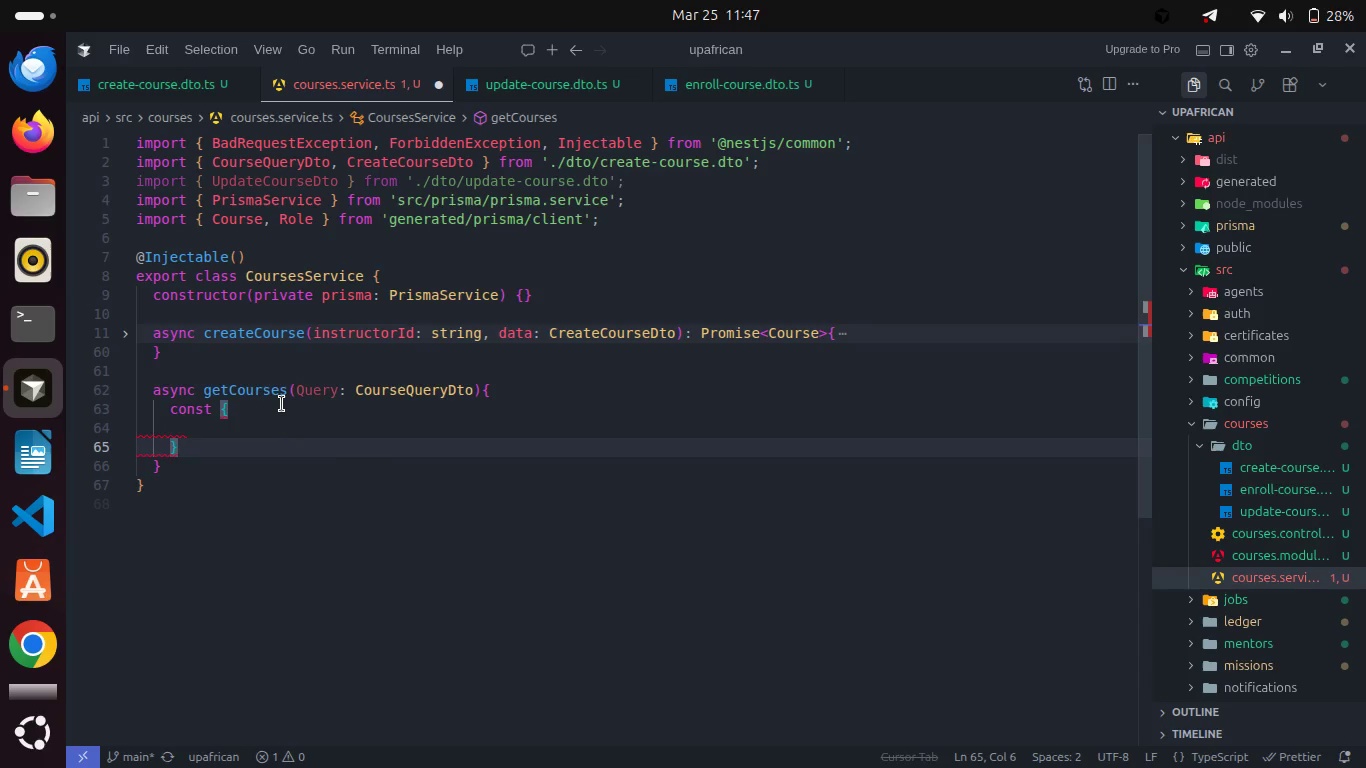 
type(= query;)
 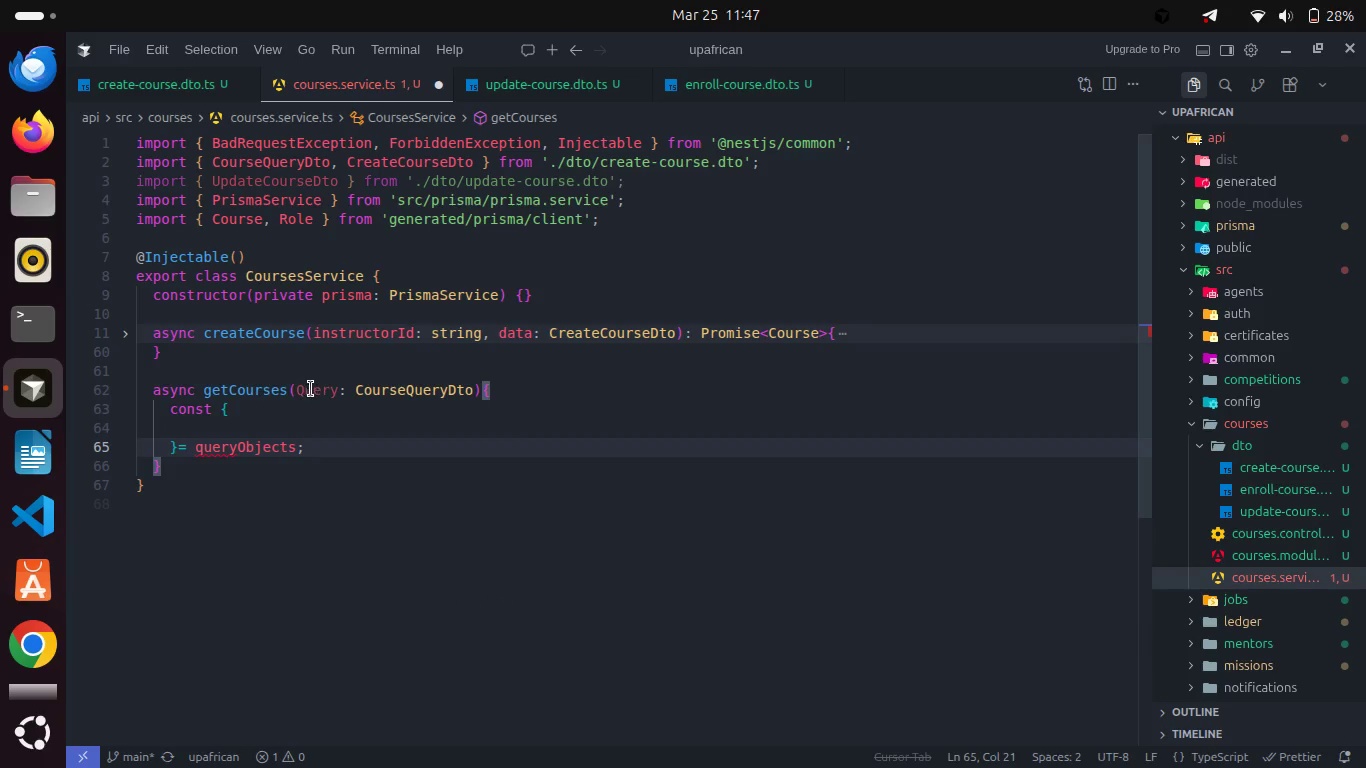 
left_click([305, 389])
 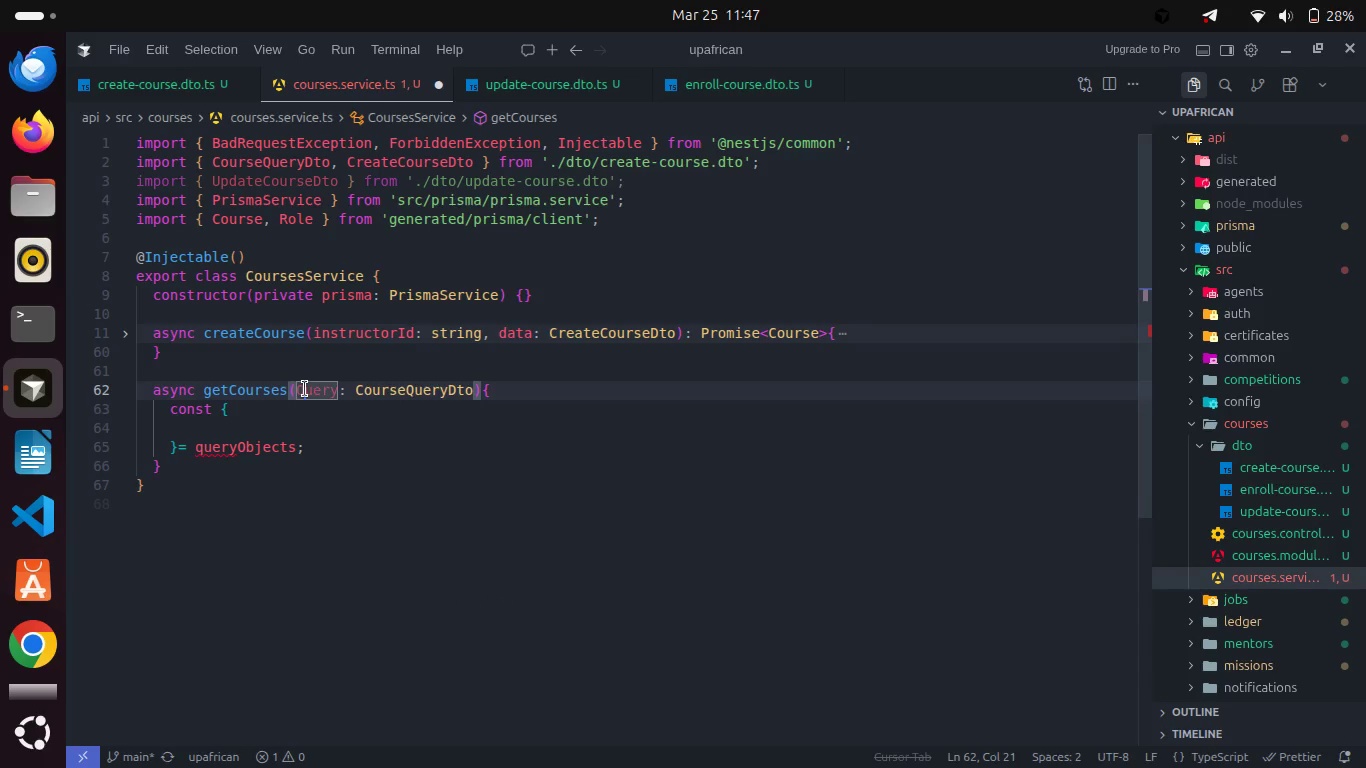 
key(Backspace)
 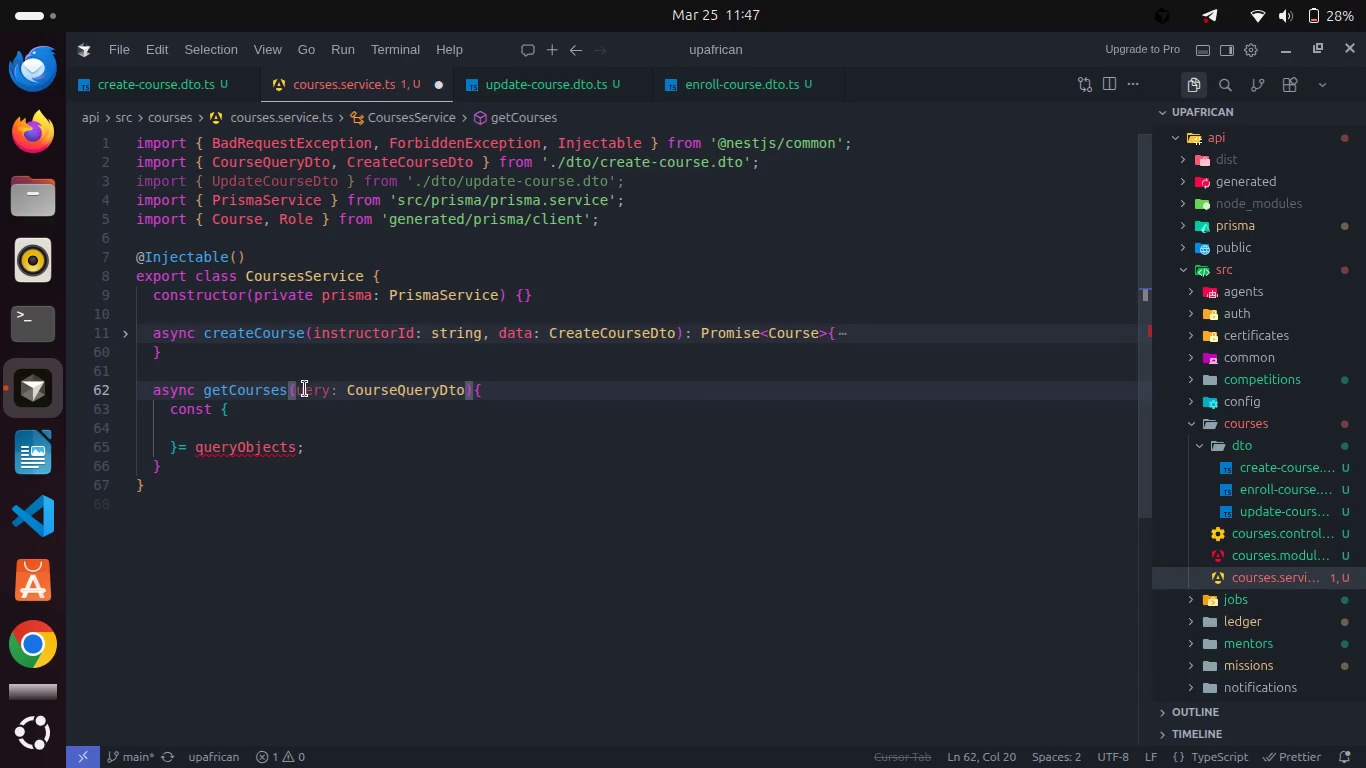 
key(Q)
 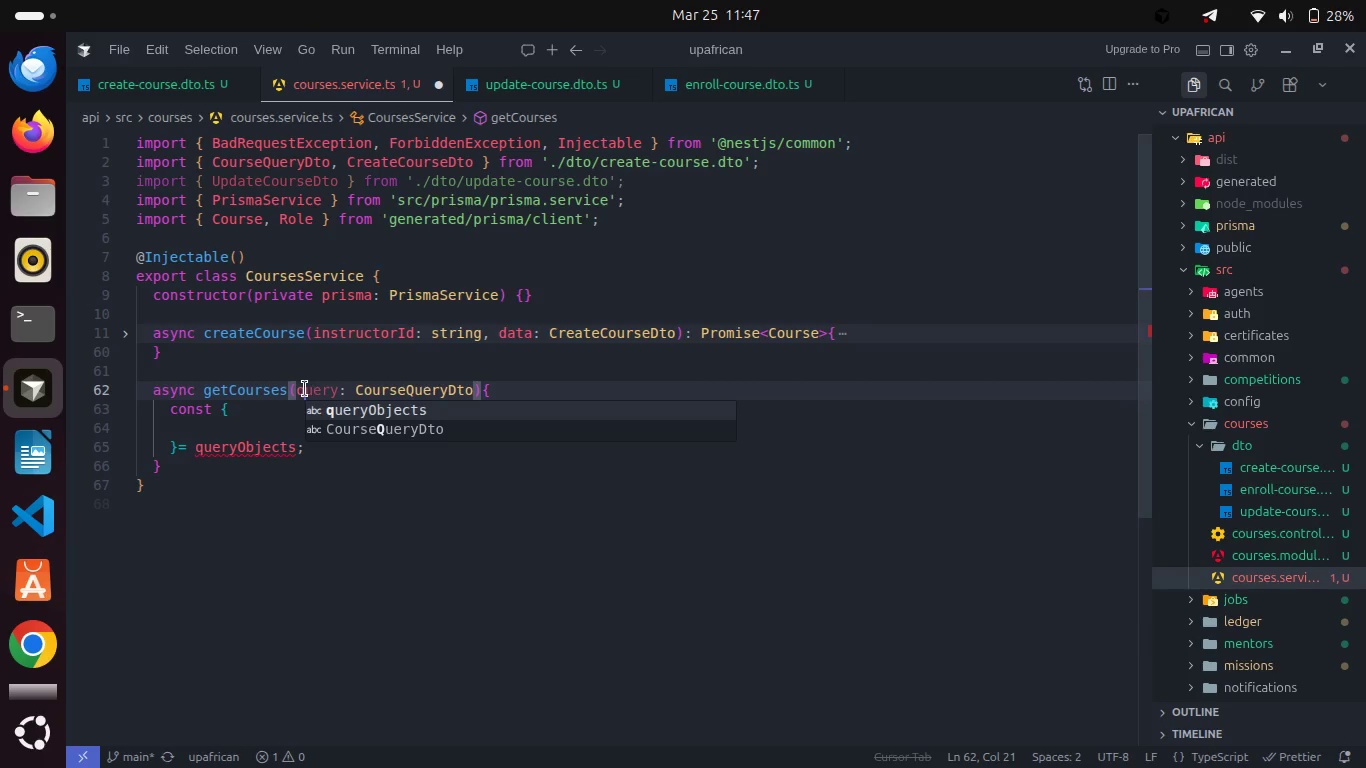 
key(Control+S)
 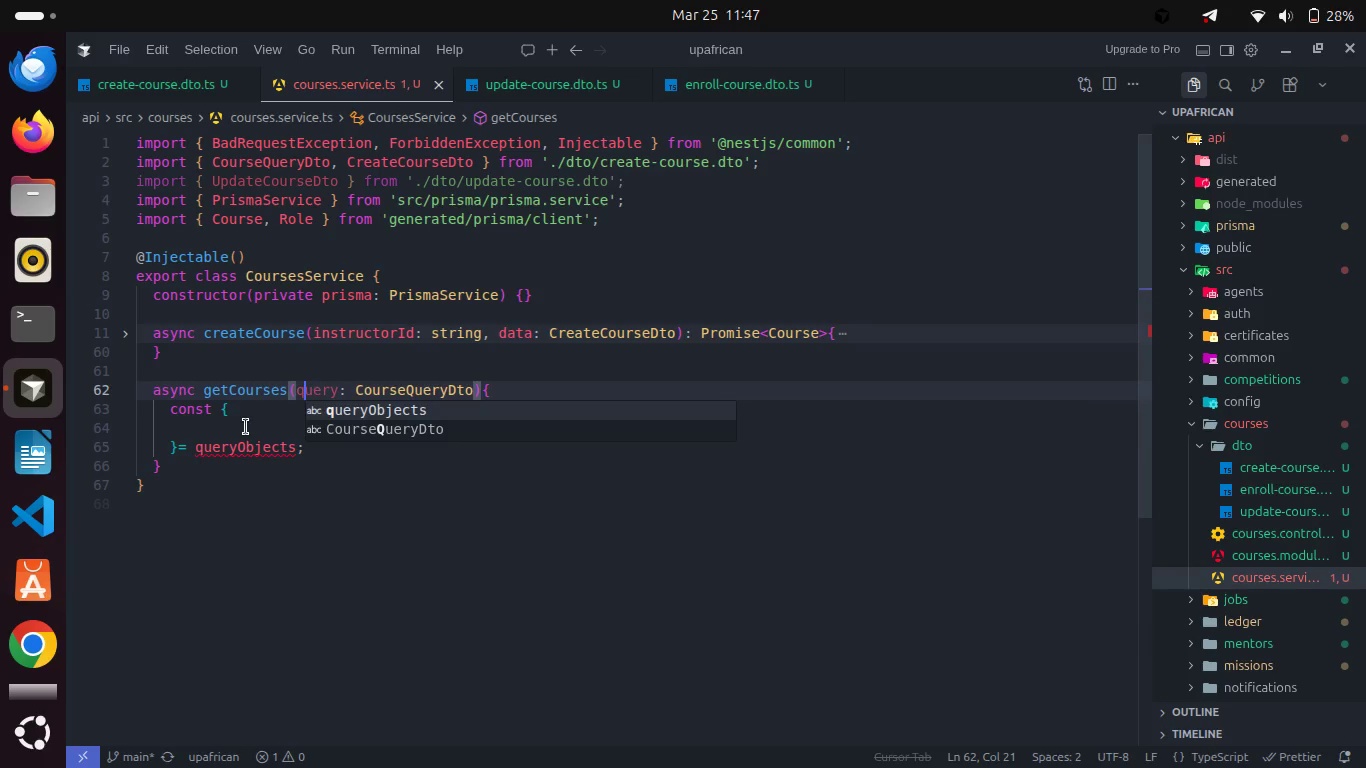 
left_click([246, 427])
 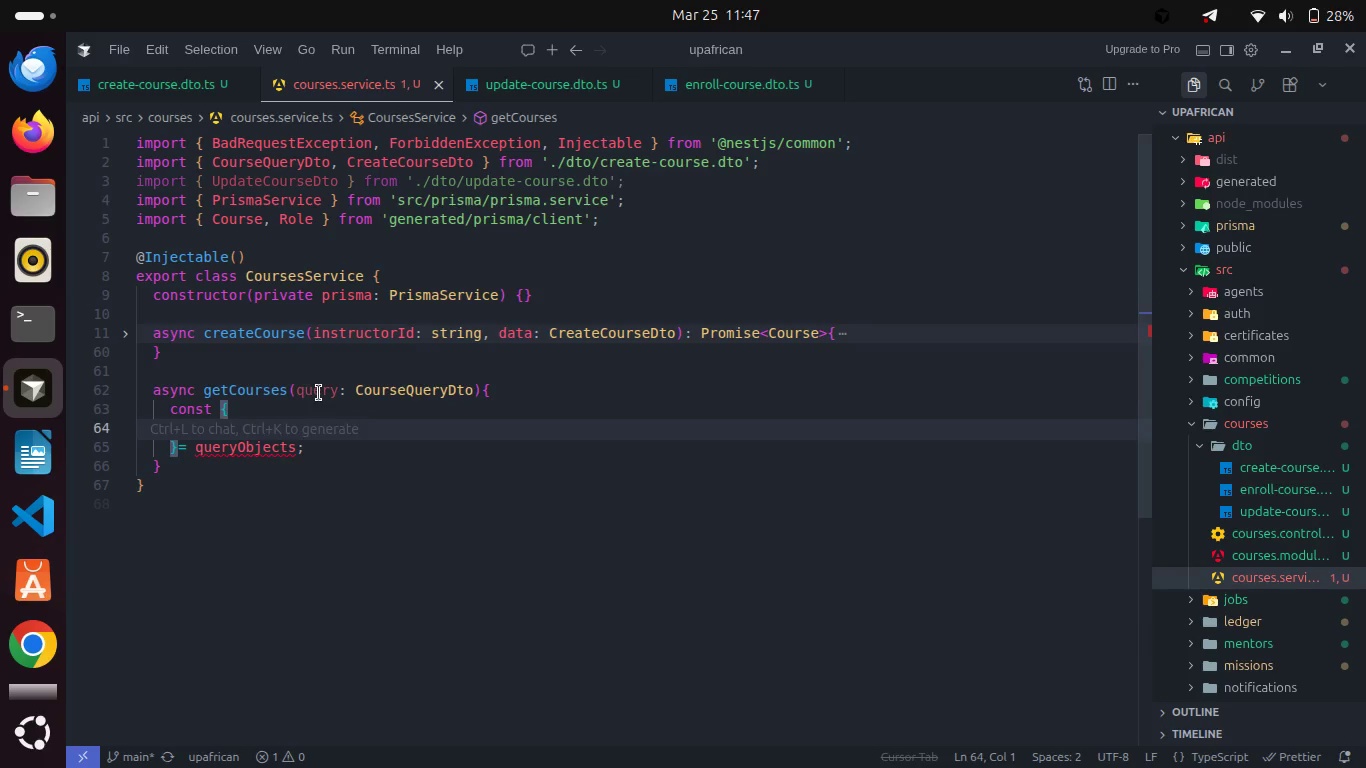 
double_click([319, 393])
 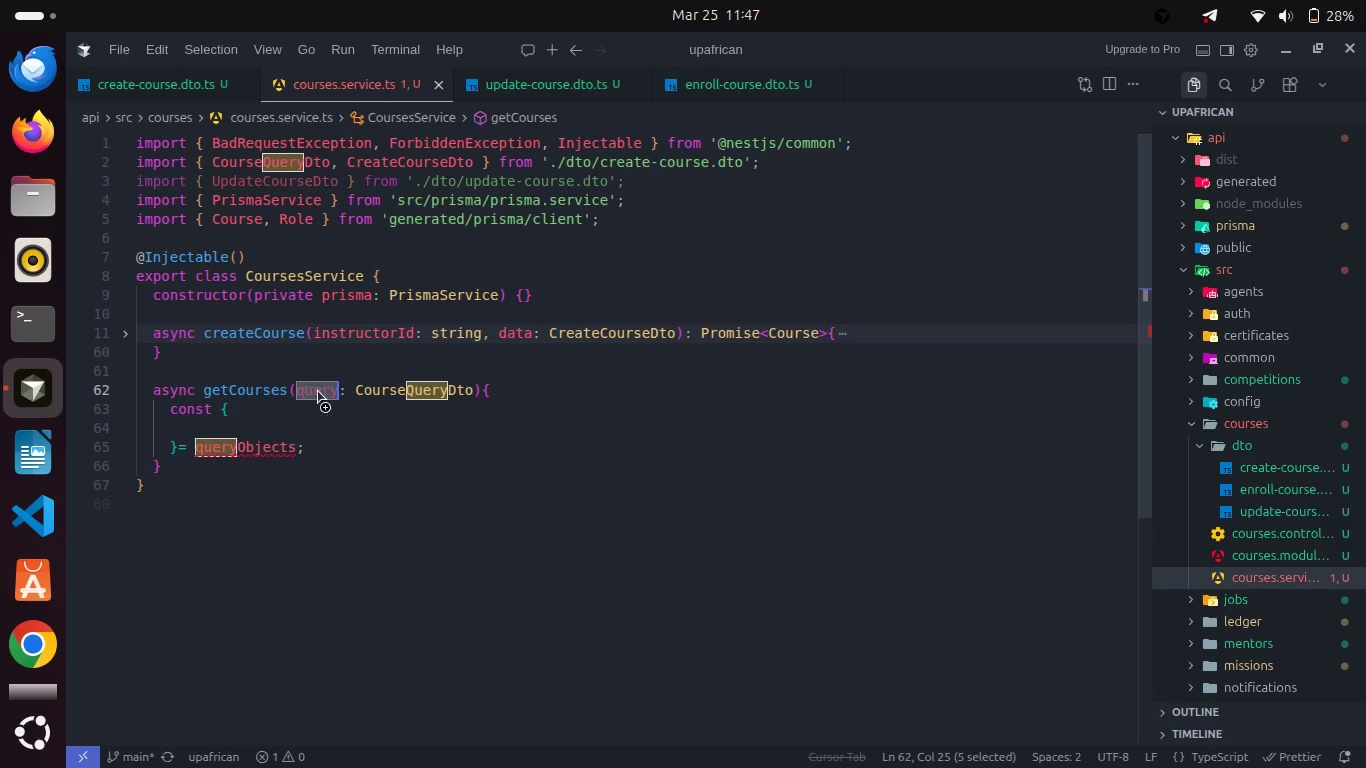 
key(Control+ControlLeft)
 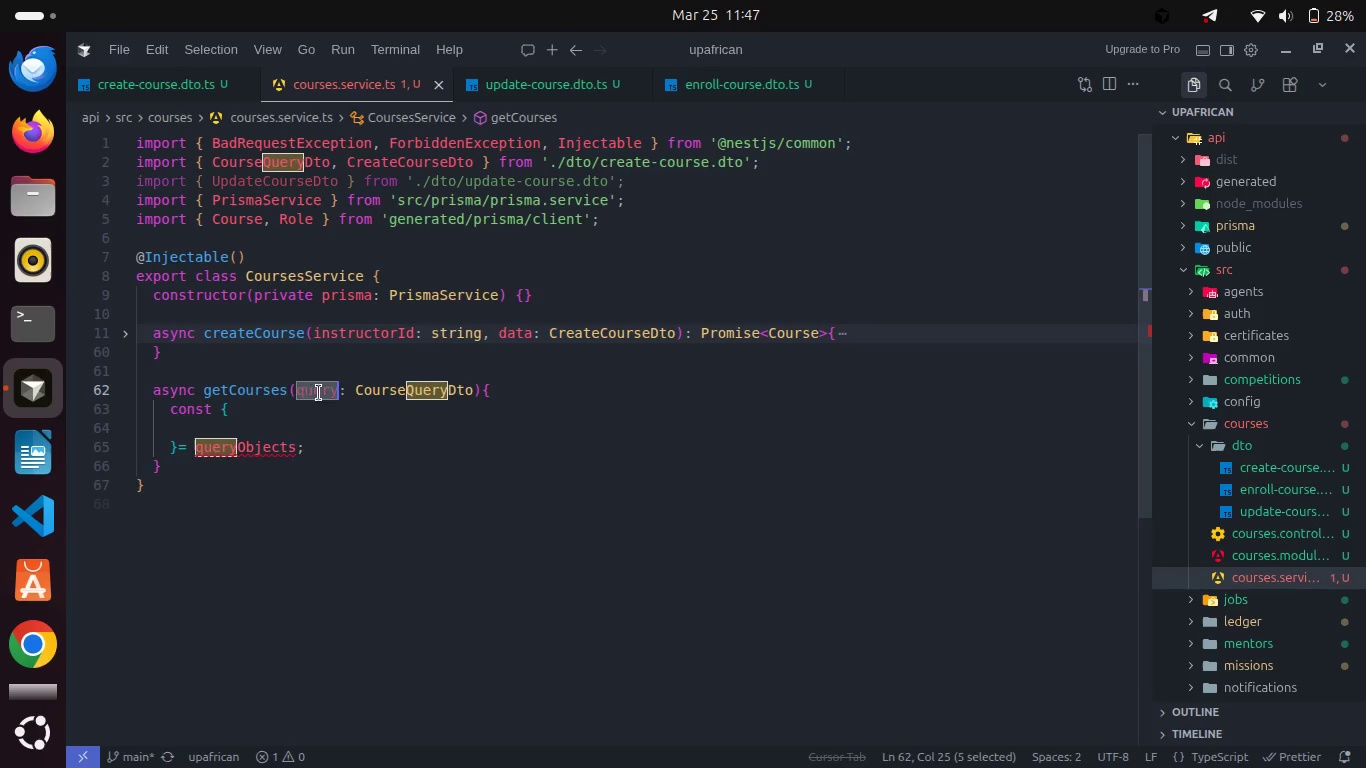 
key(Control+C)
 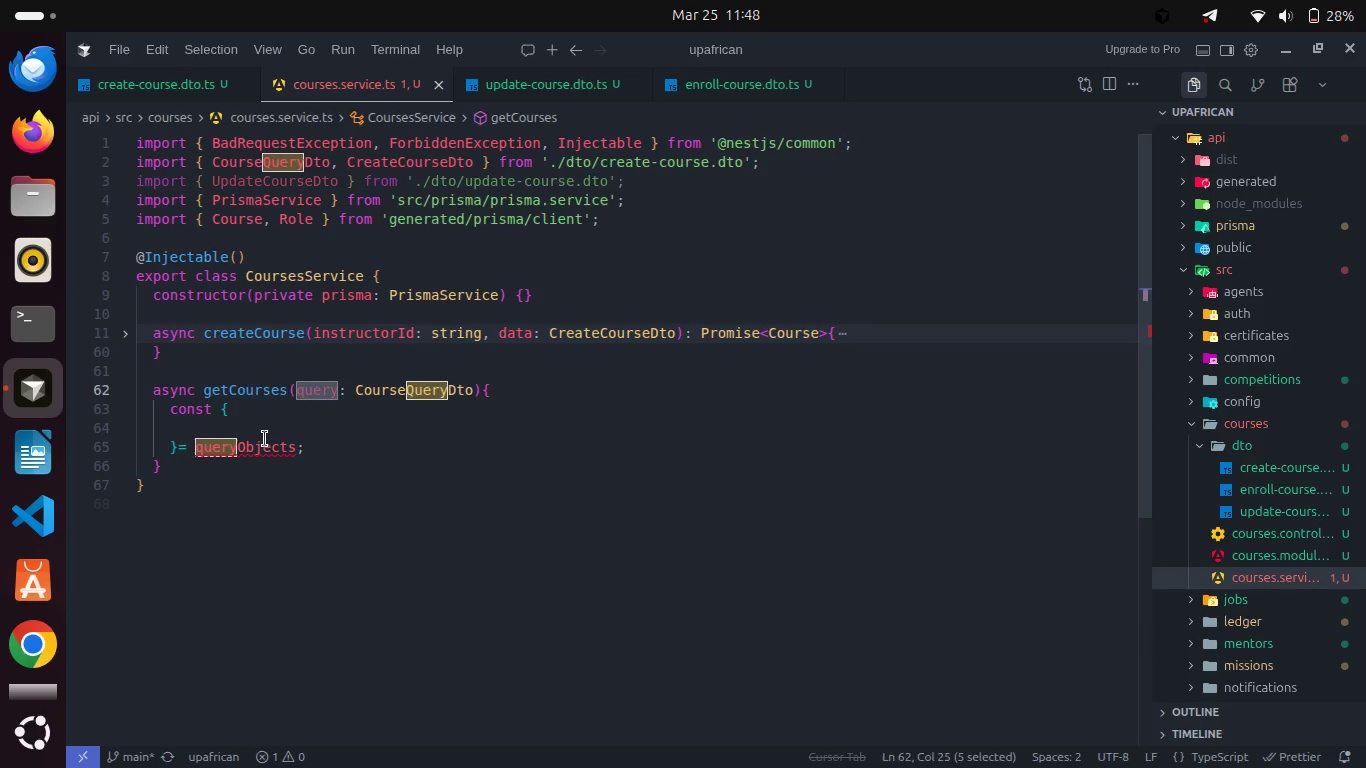 
double_click([265, 439])
 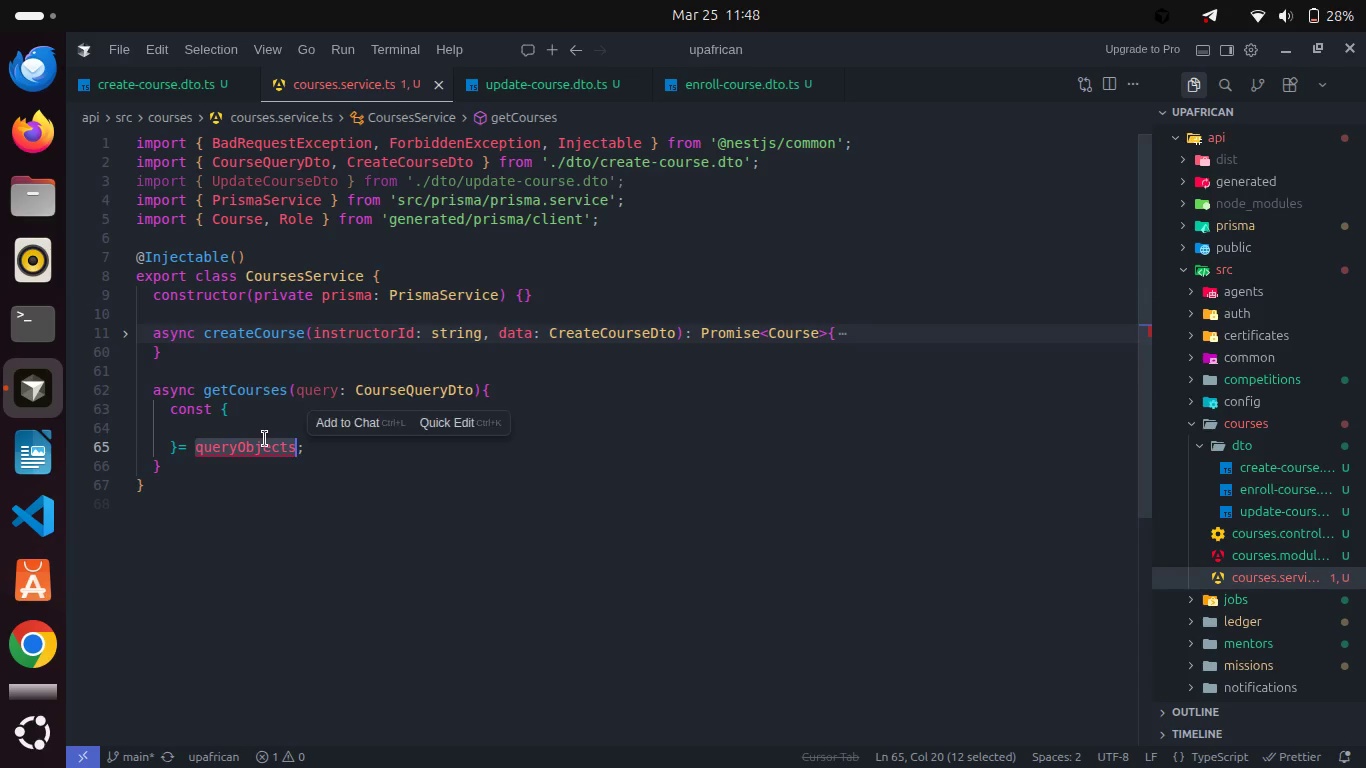 
key(Control+V)
 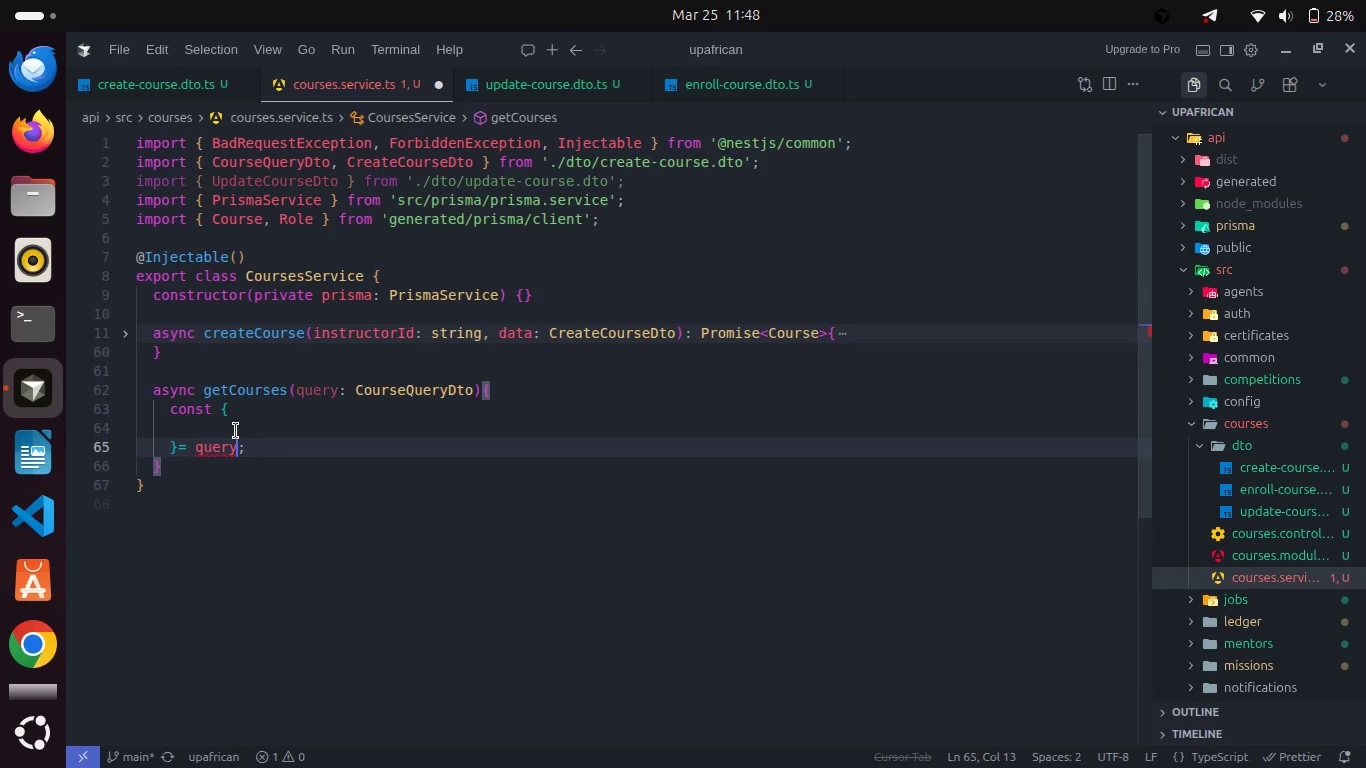 
left_click([236, 431])
 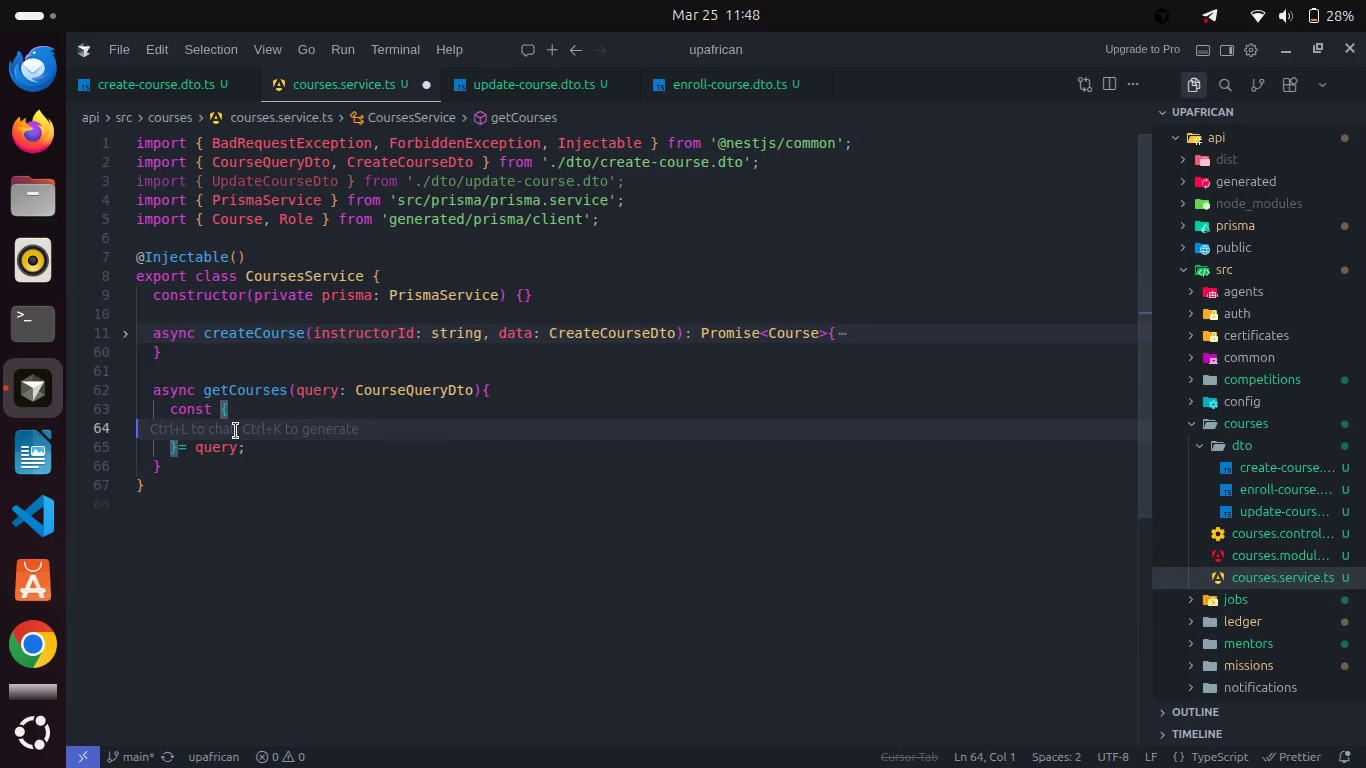 
key(Backspace)
 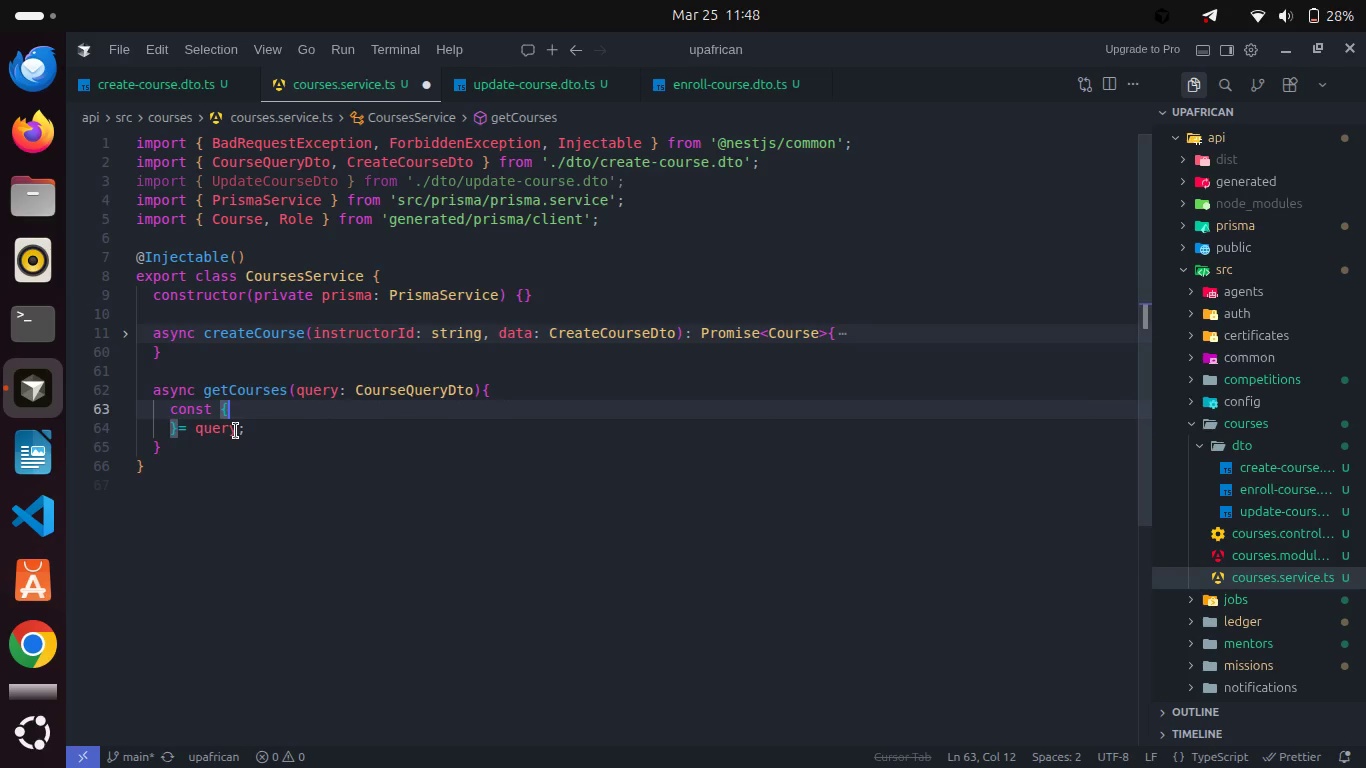 
key(Enter)
 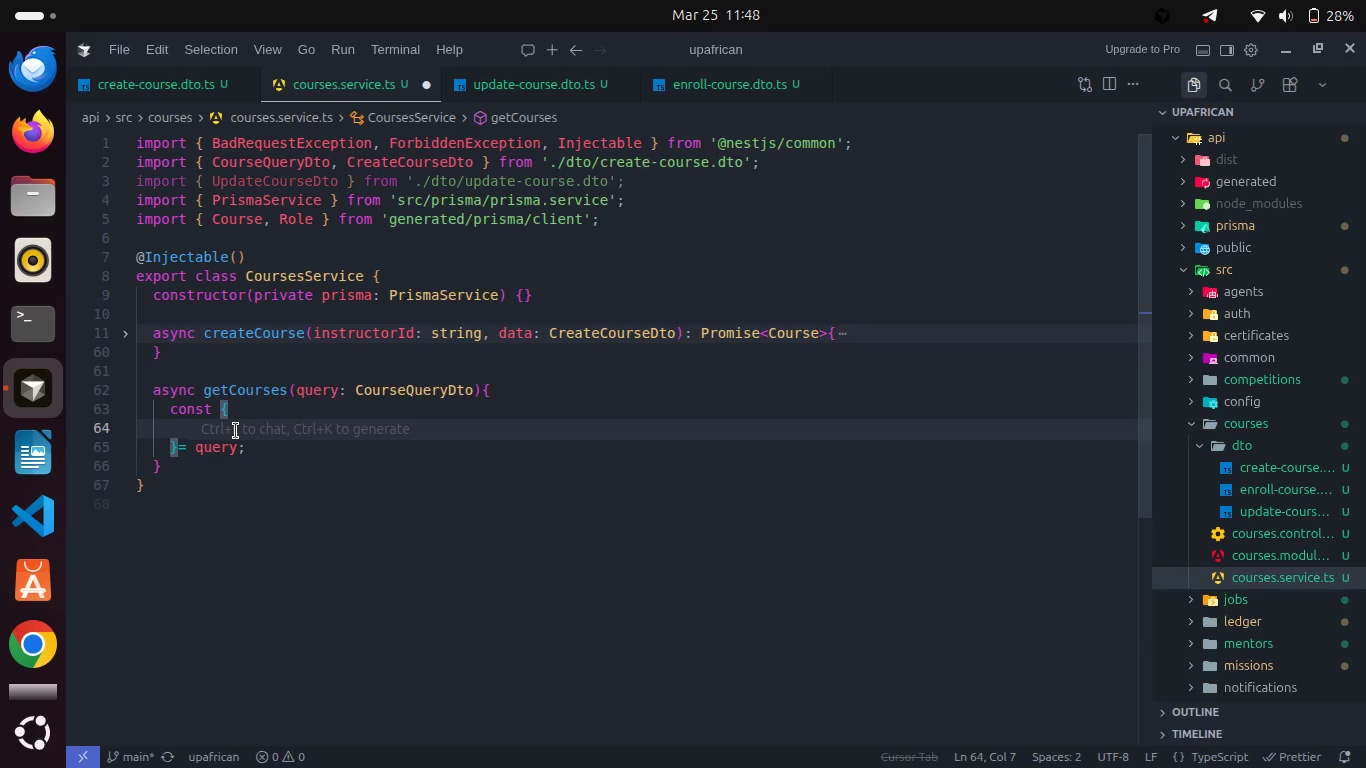 
type(sear)
 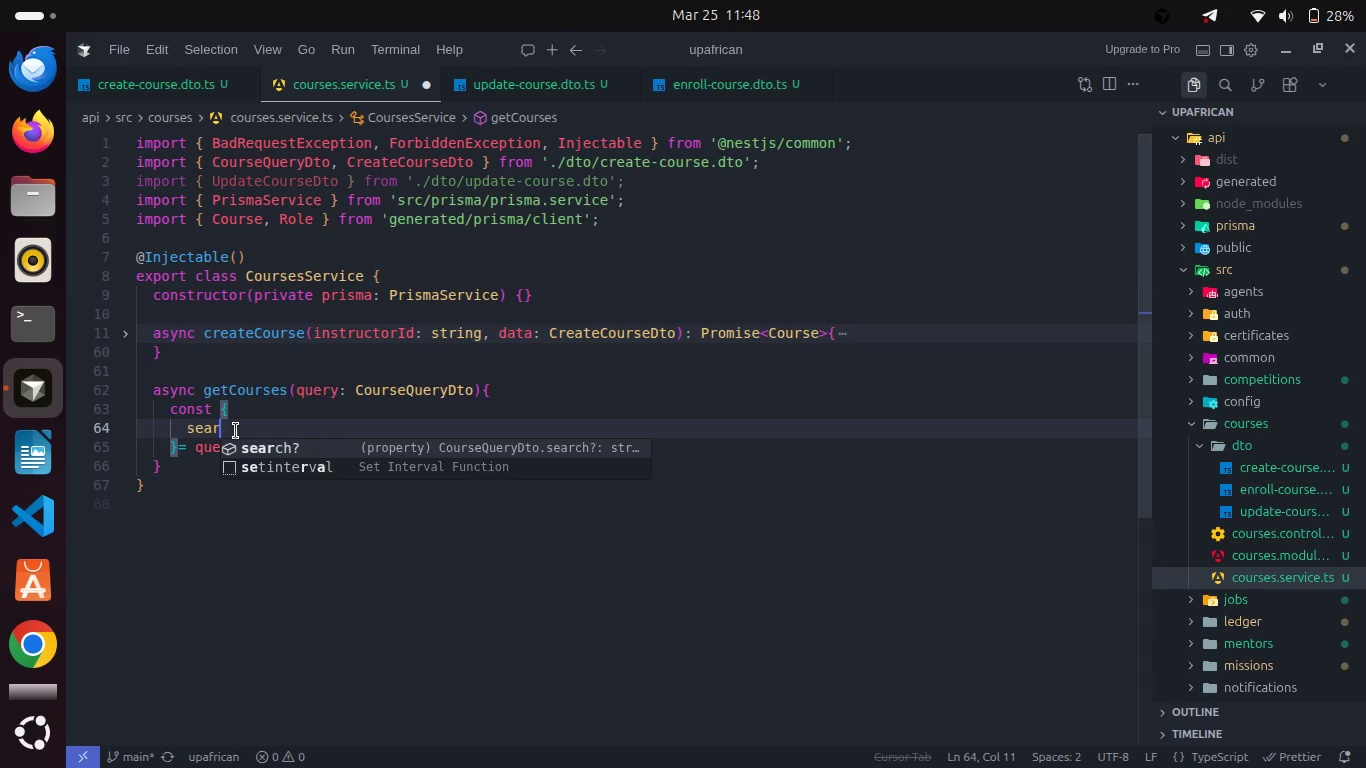 
key(Enter)
 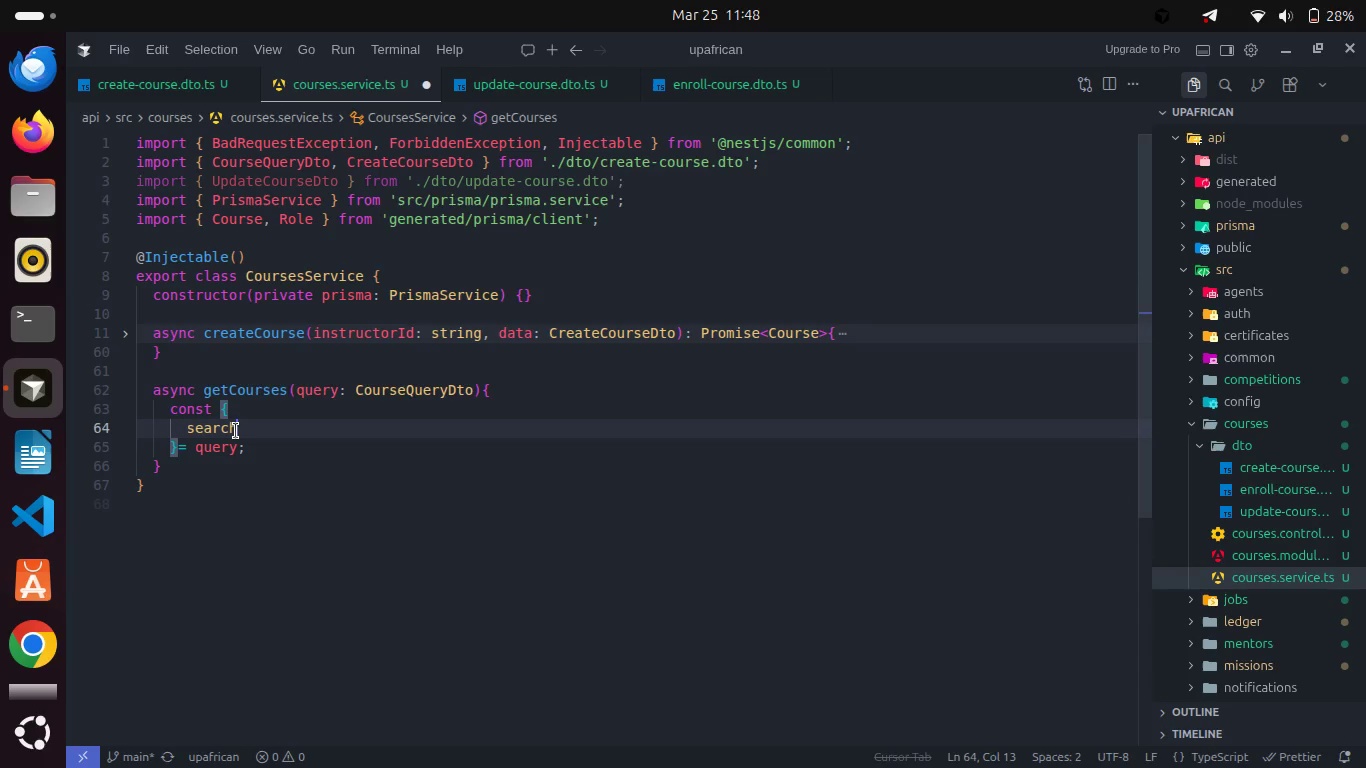 
key(Comma)
 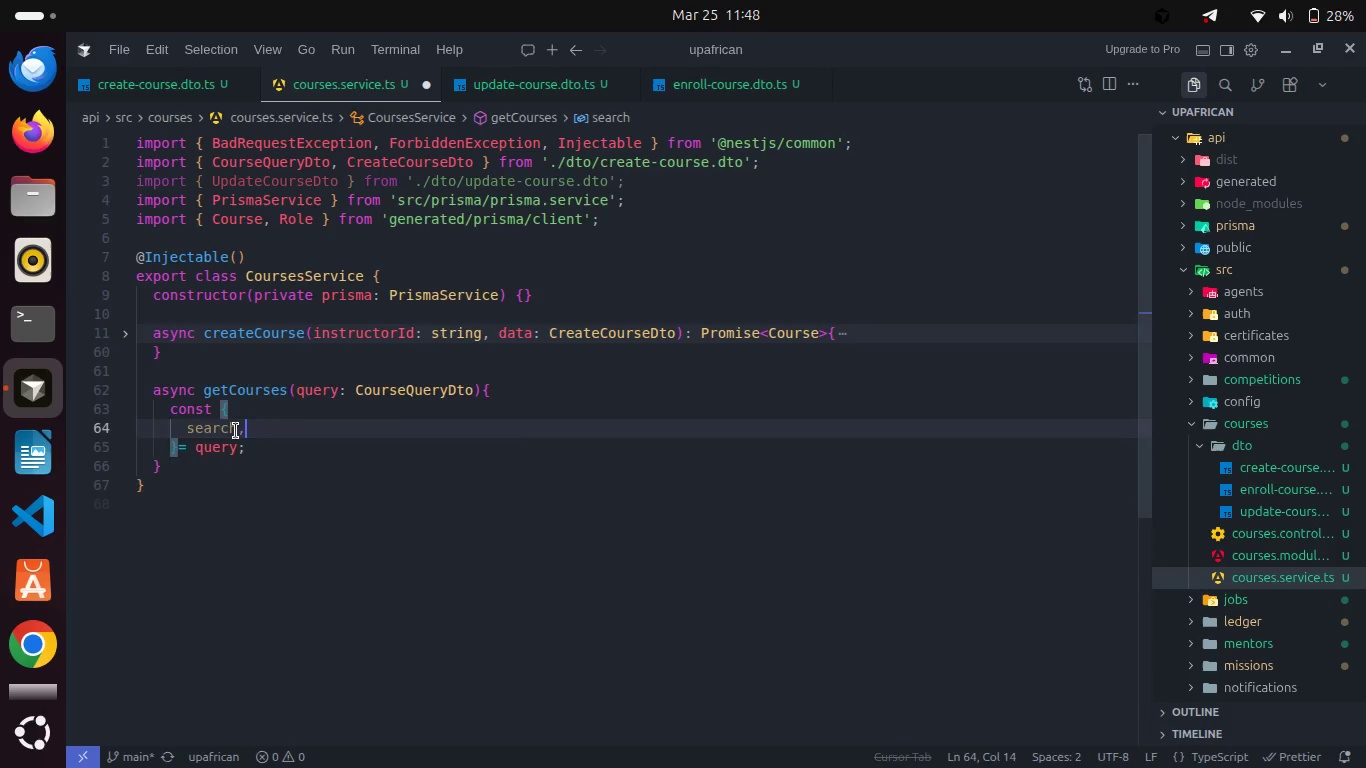 
key(Enter)
 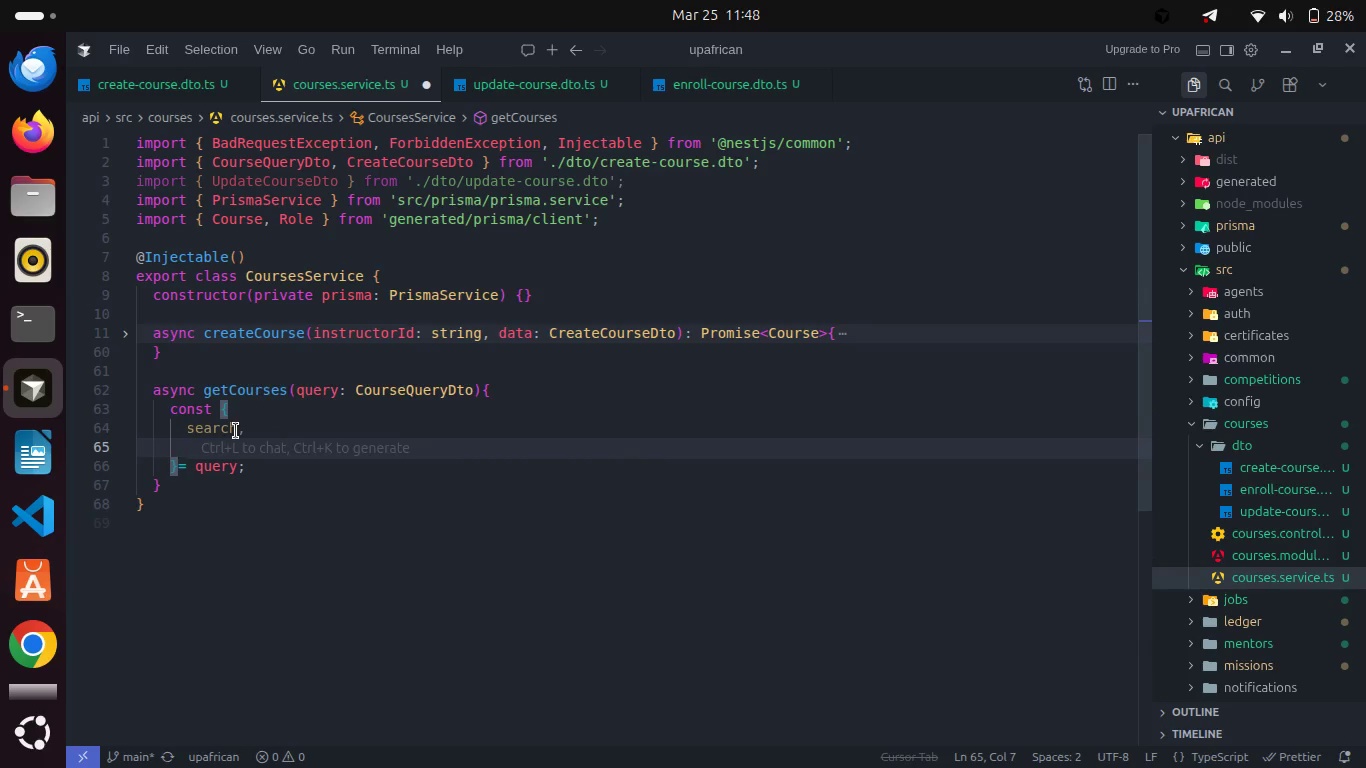 
type(le)
 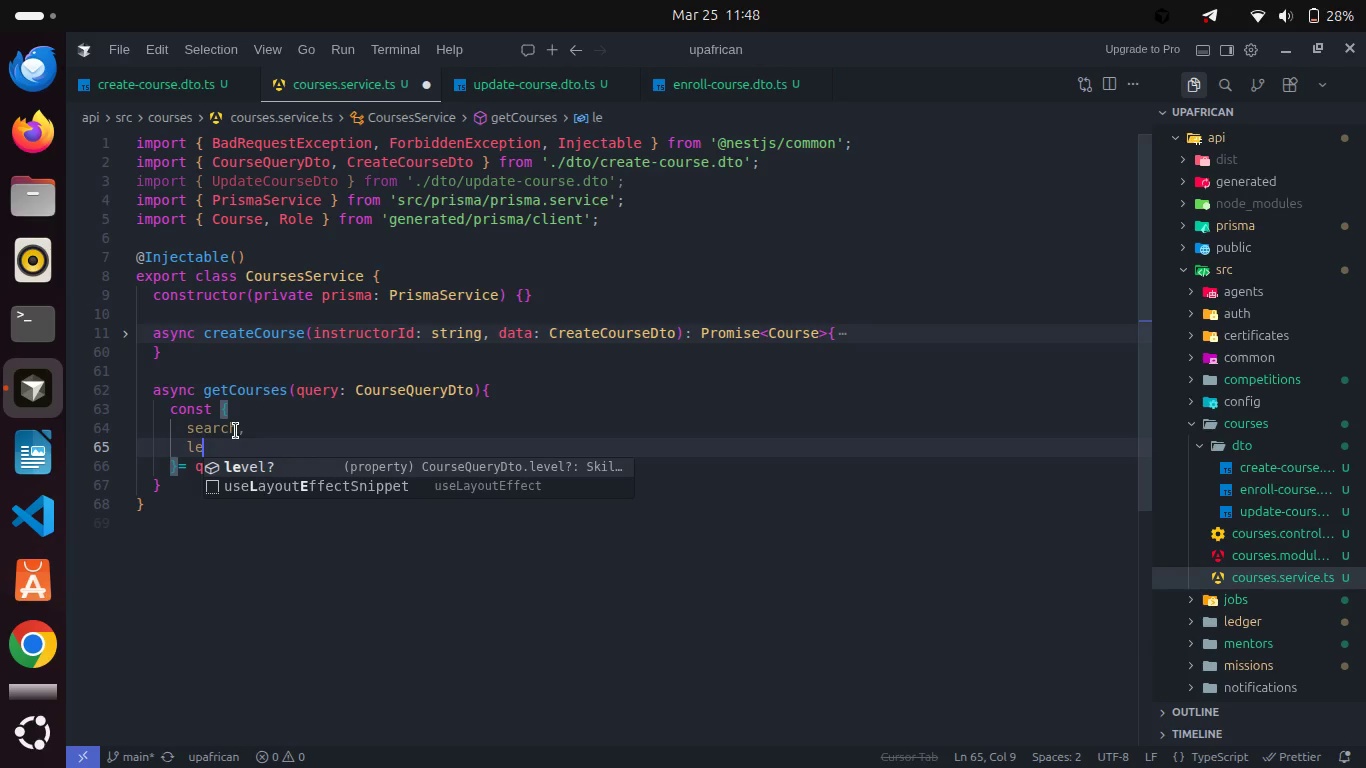 
key(Enter)
 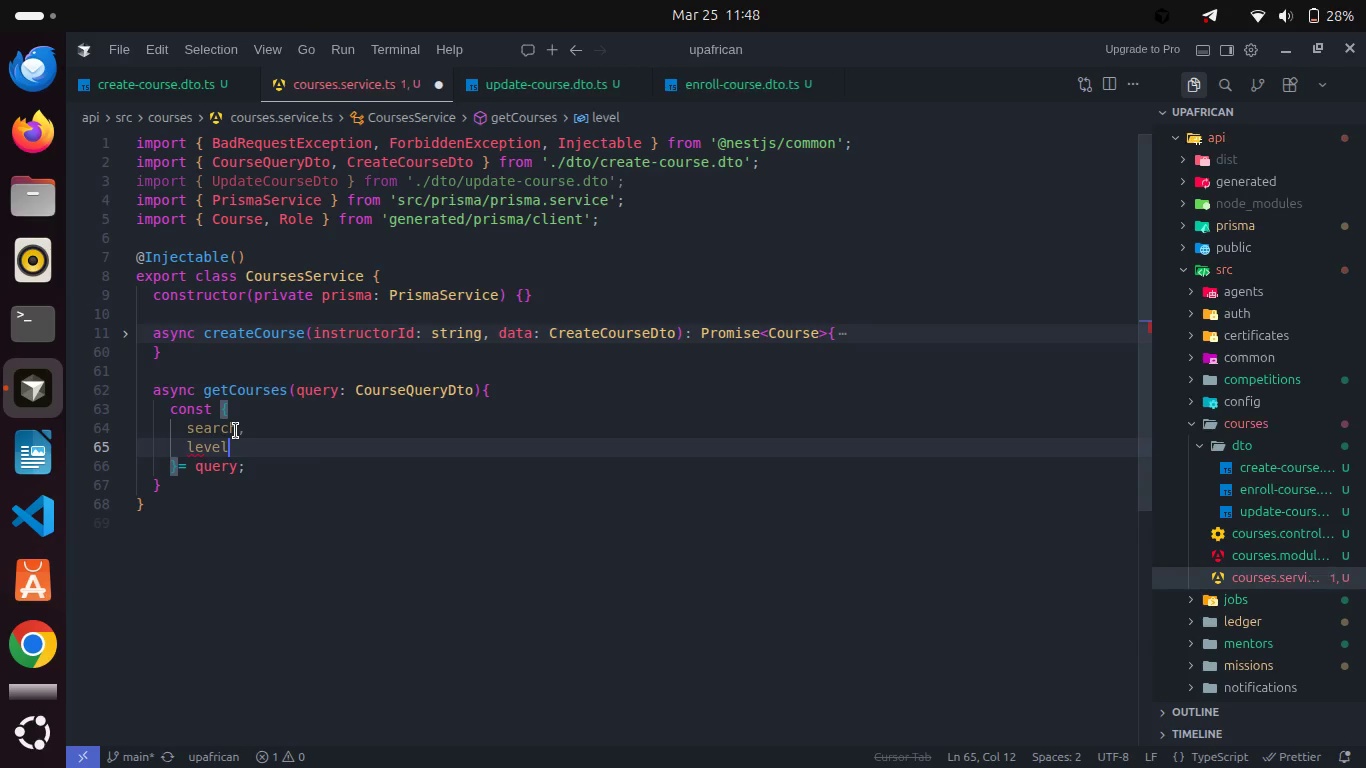 
key(Comma)
 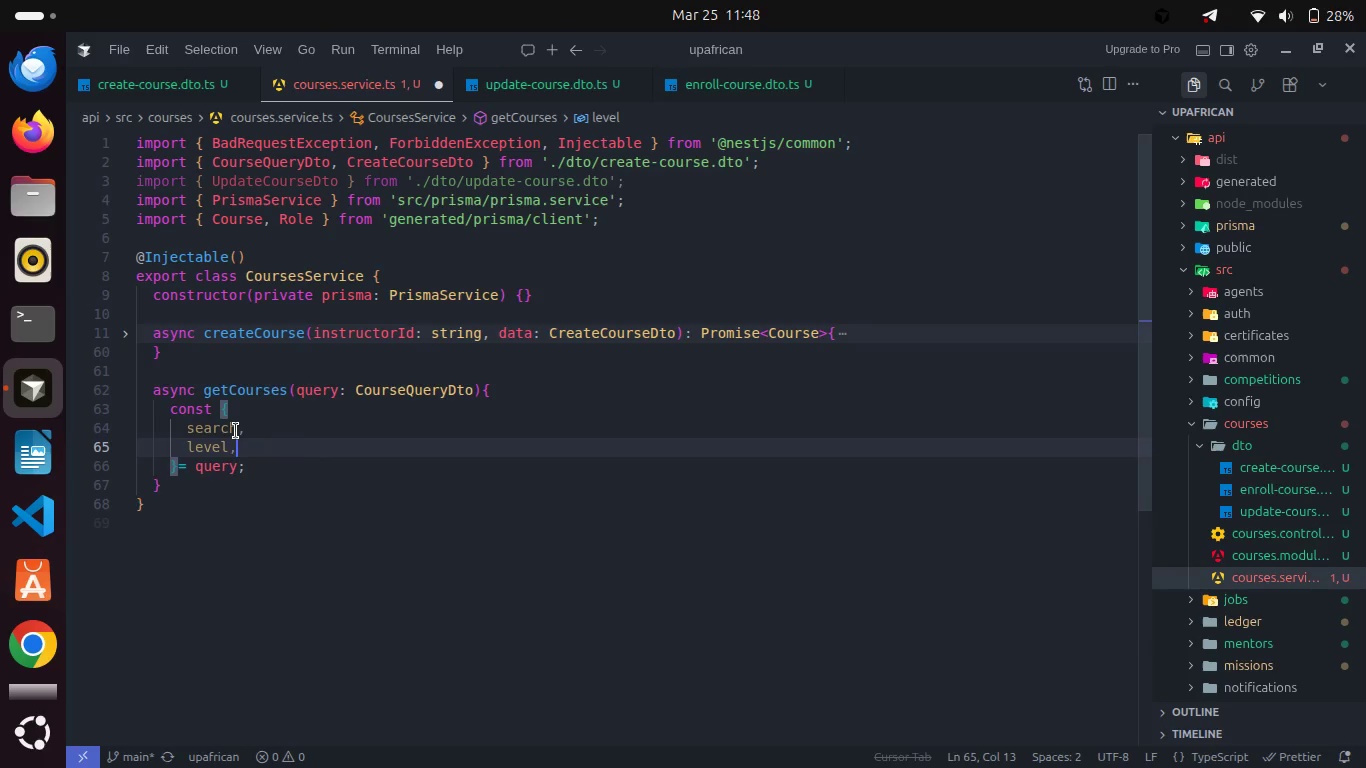 
key(Enter)
 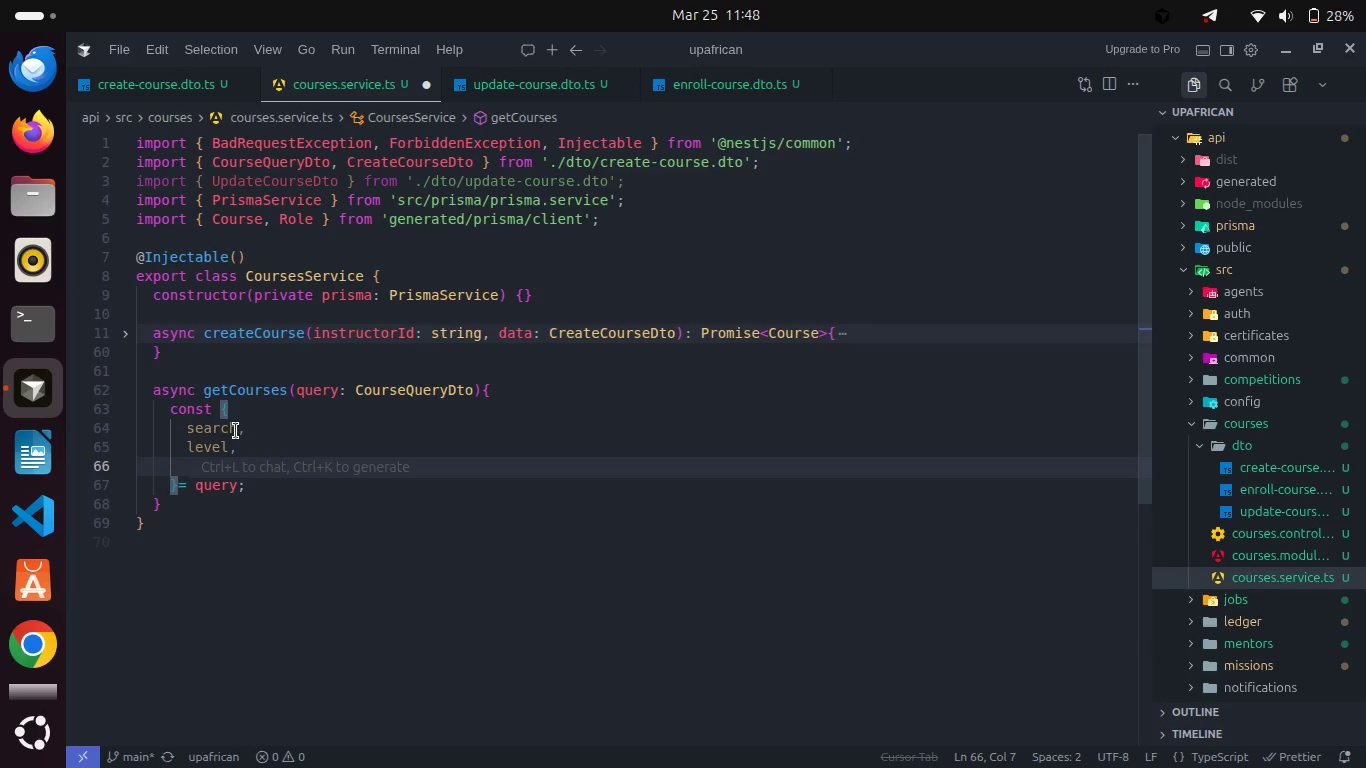 
type(sk)
 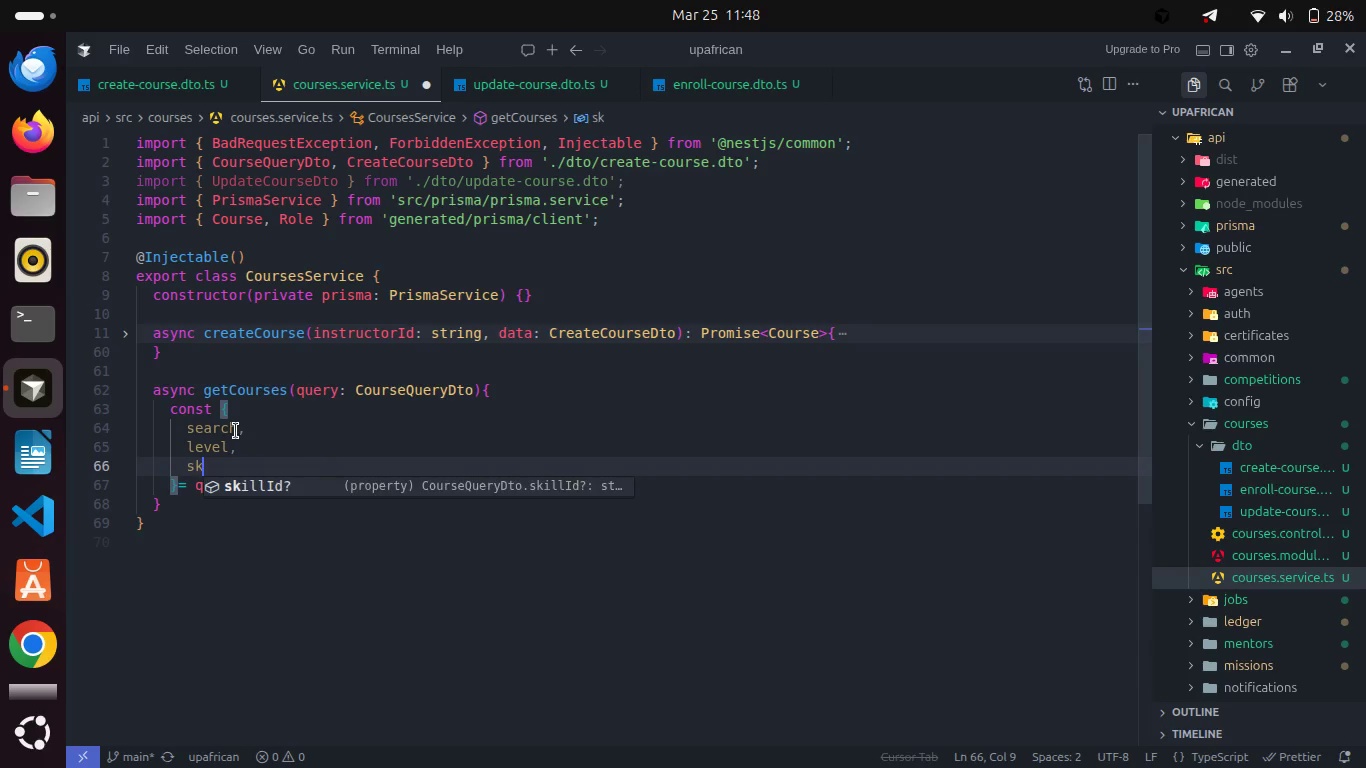 
key(Enter)
 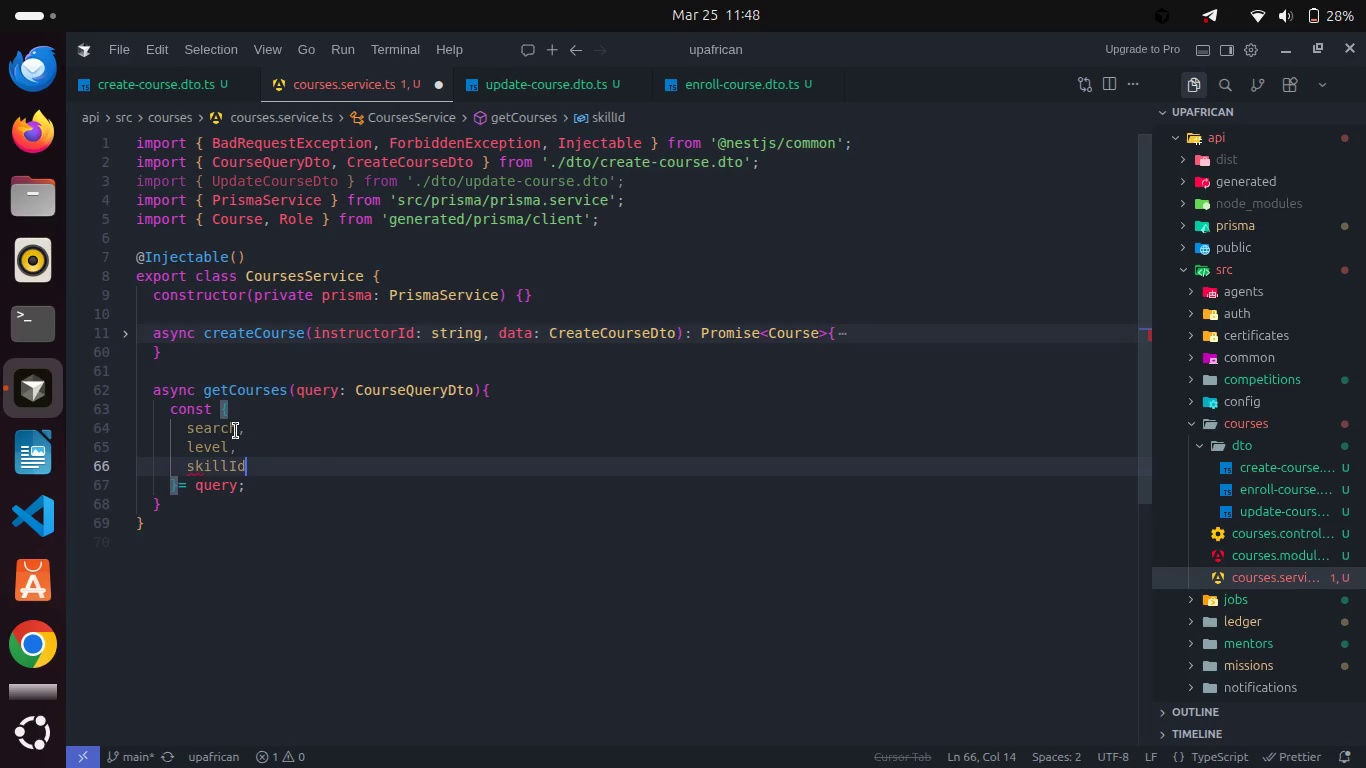 
key(Comma)
 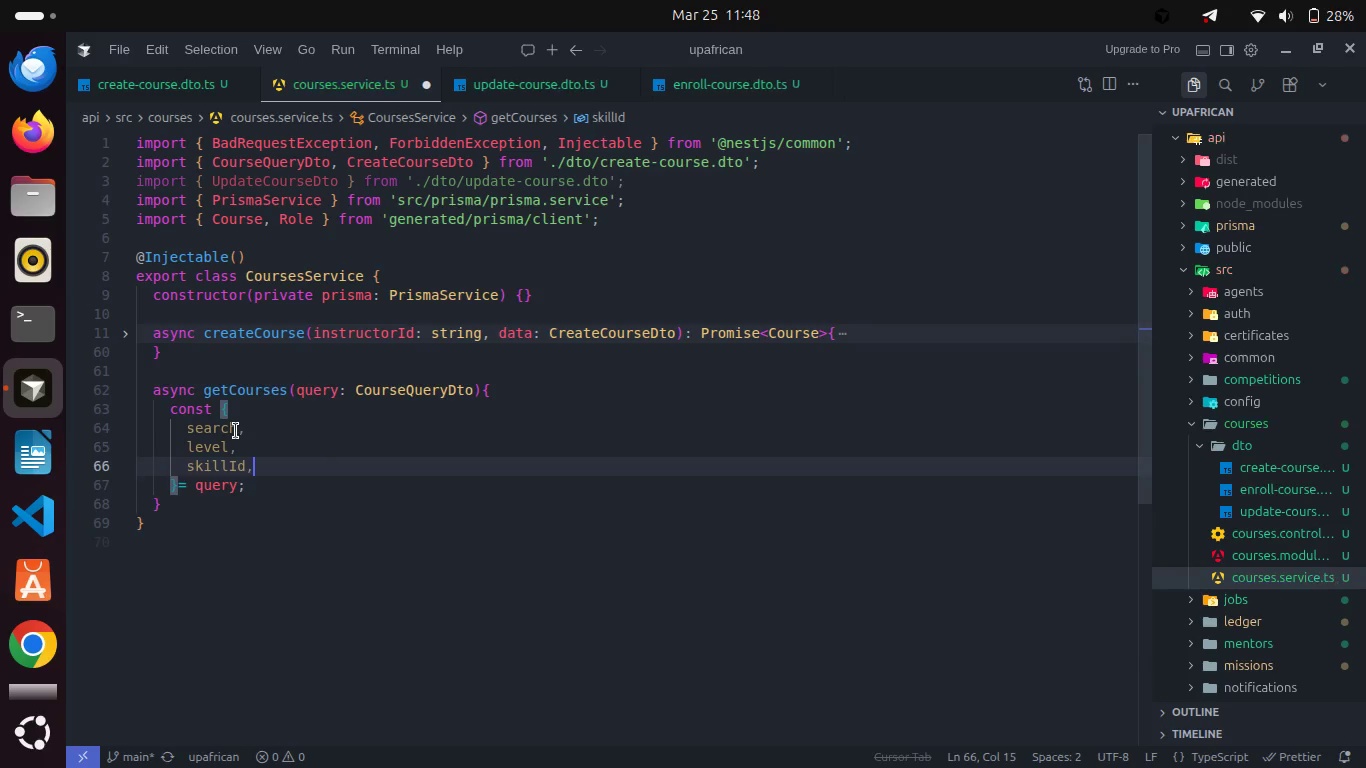 
key(Enter)
 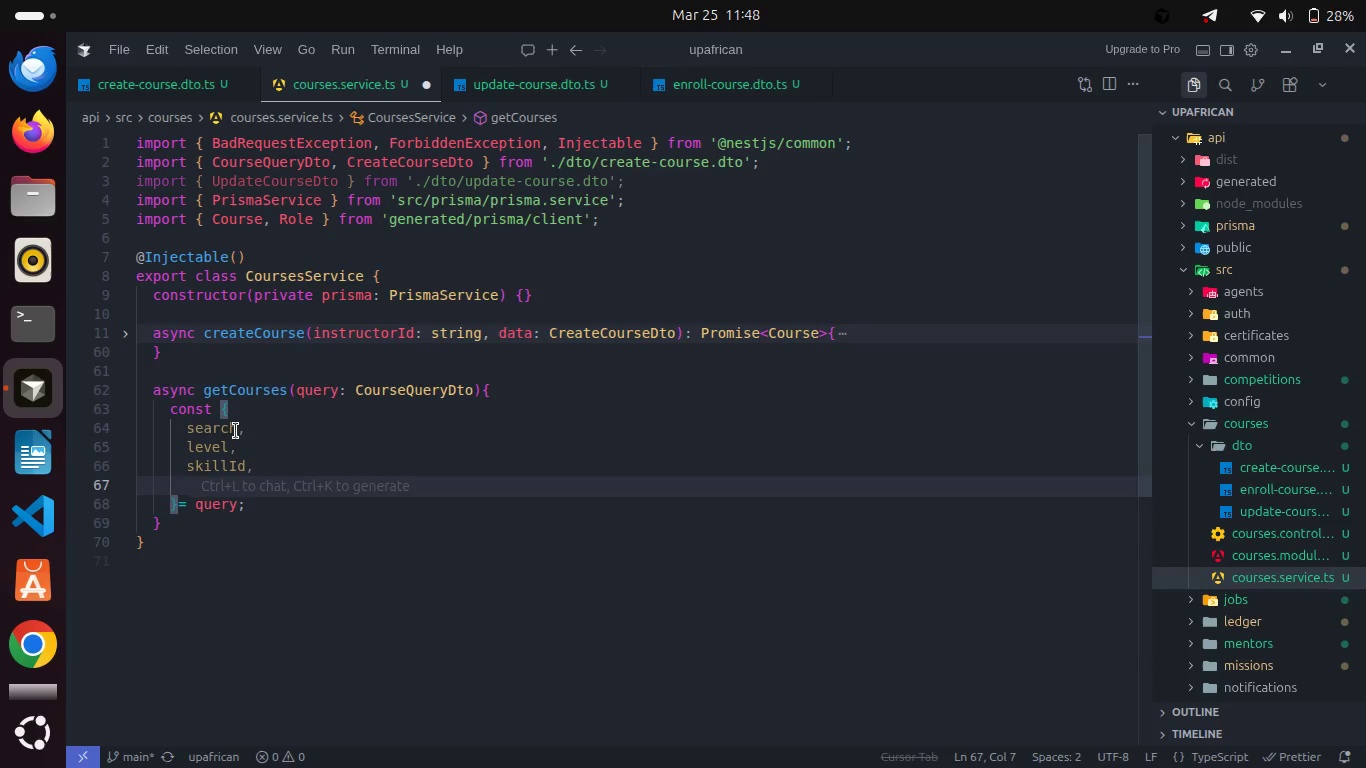 
type(ins)
 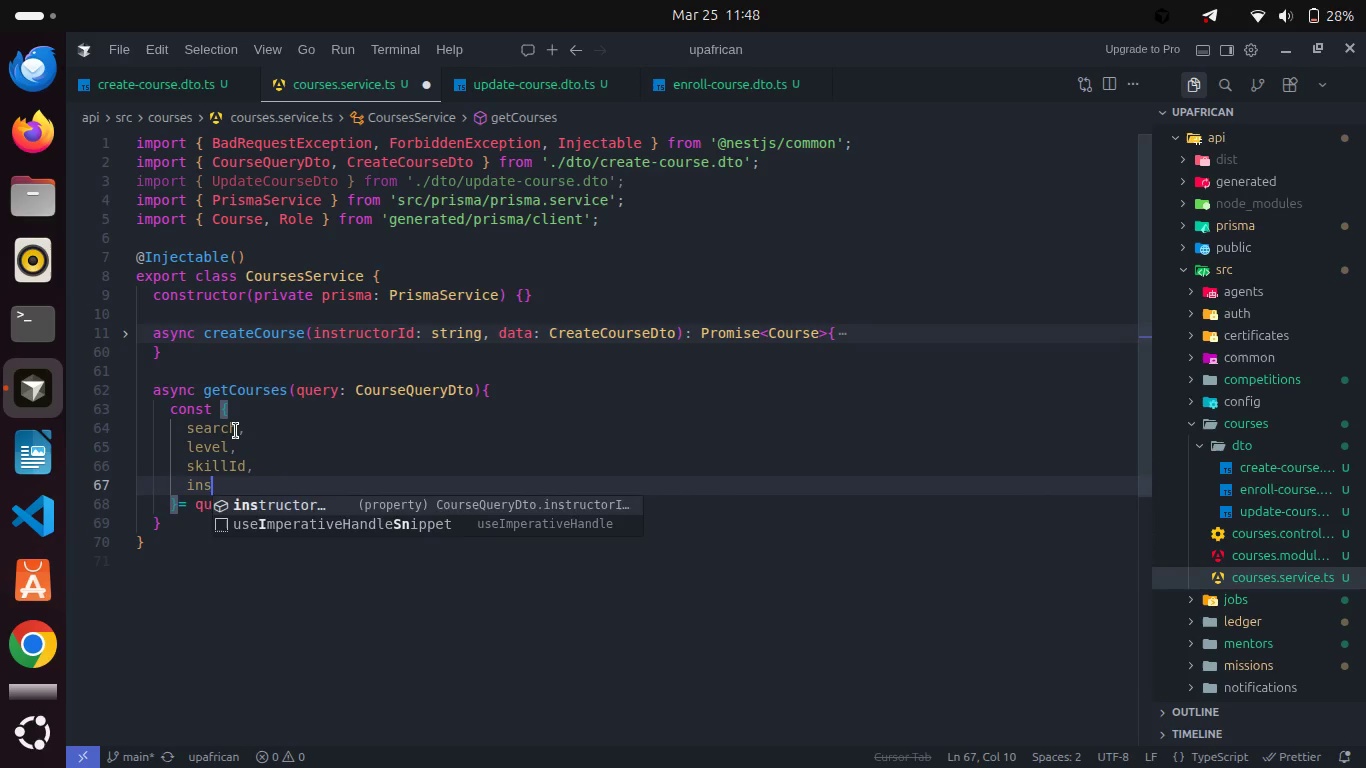 
key(Enter)
 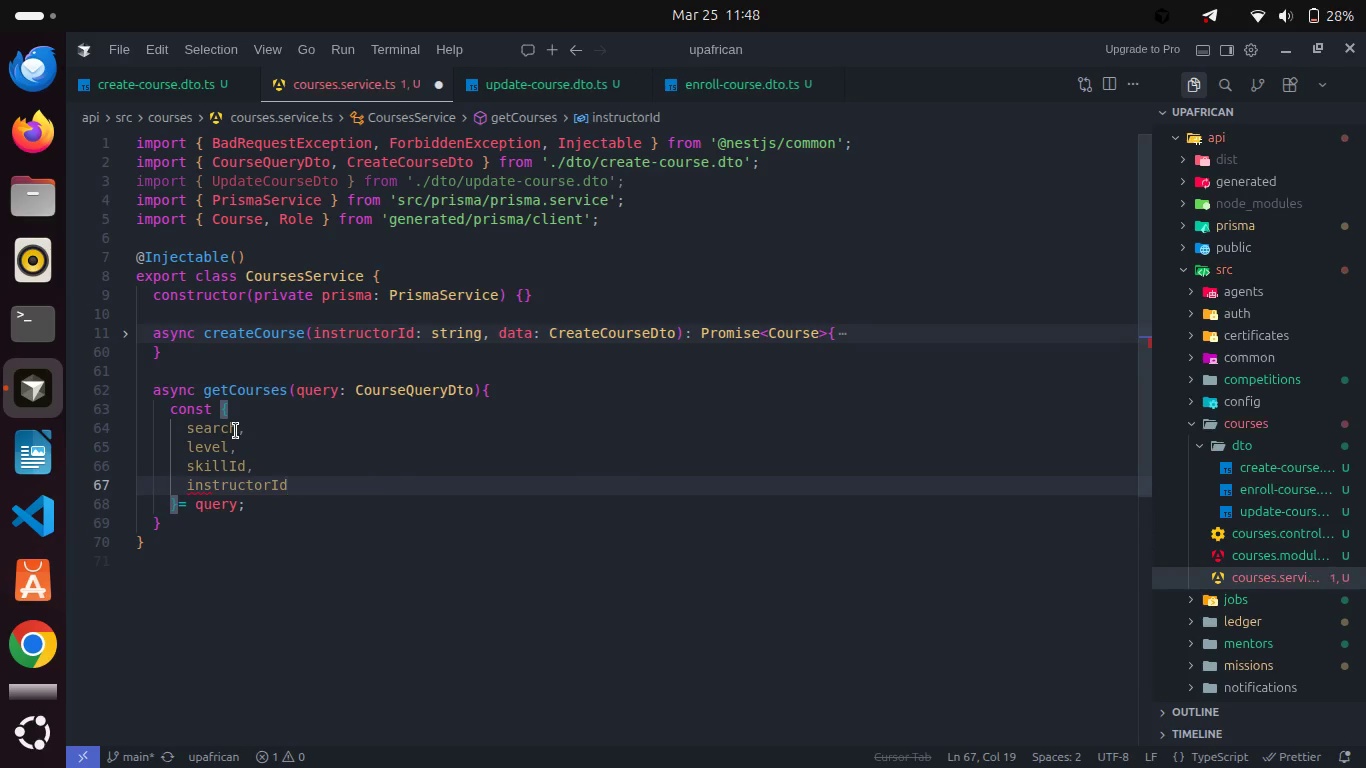 
key(Comma)
 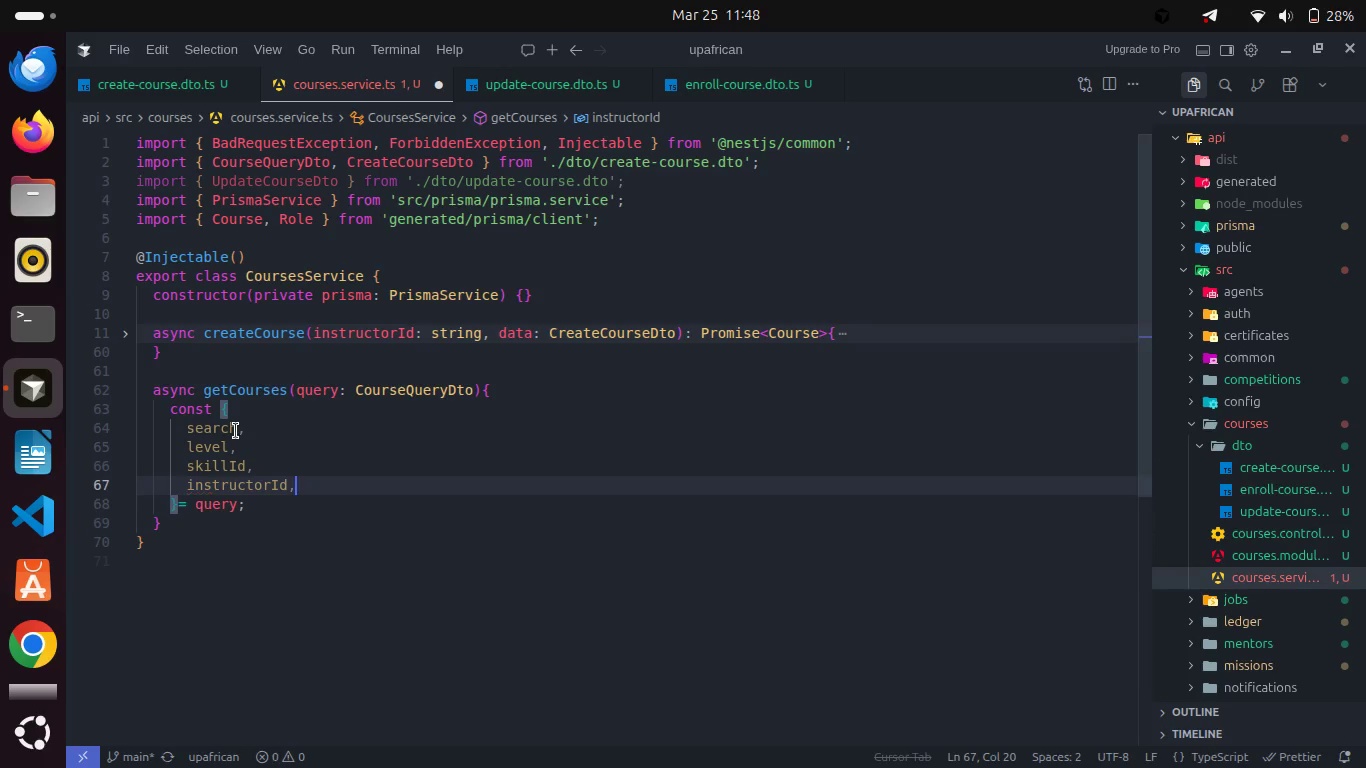 
key(Enter)
 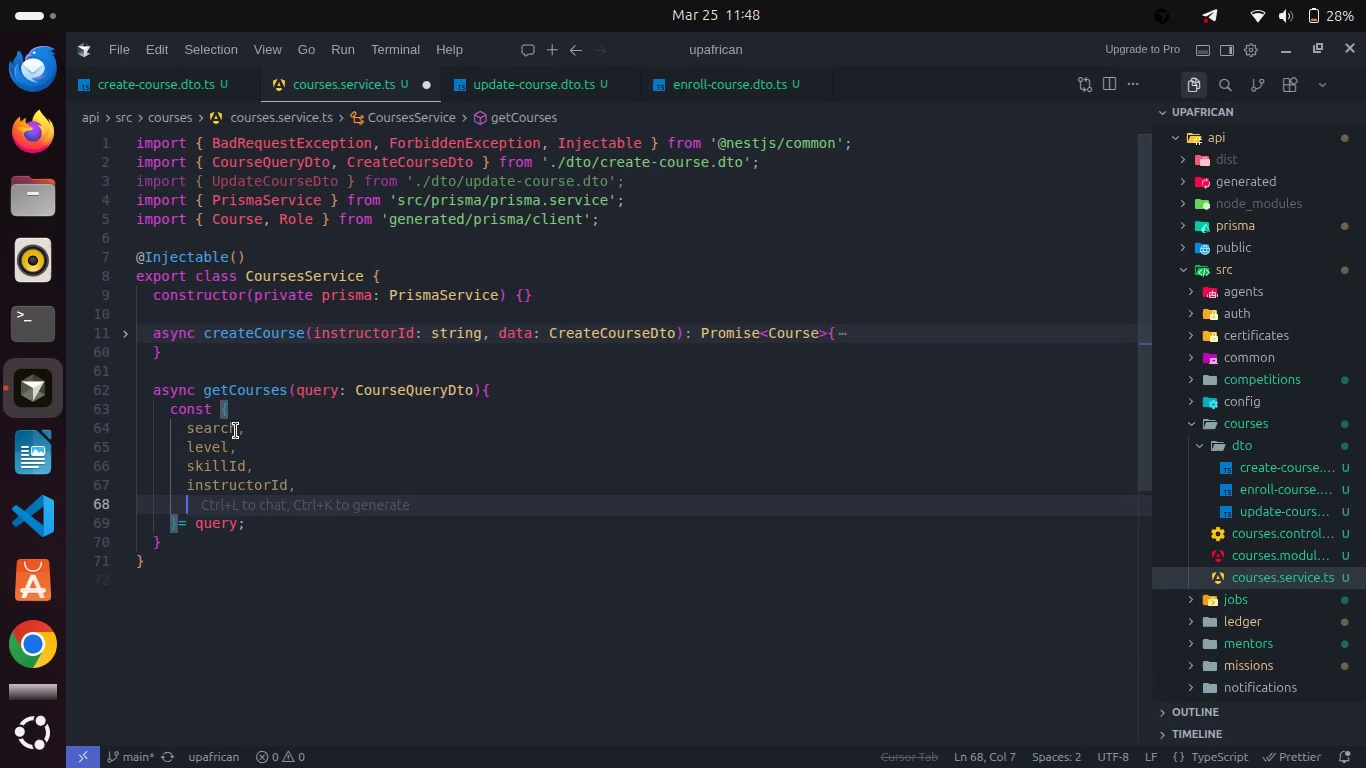 
type(isF)
 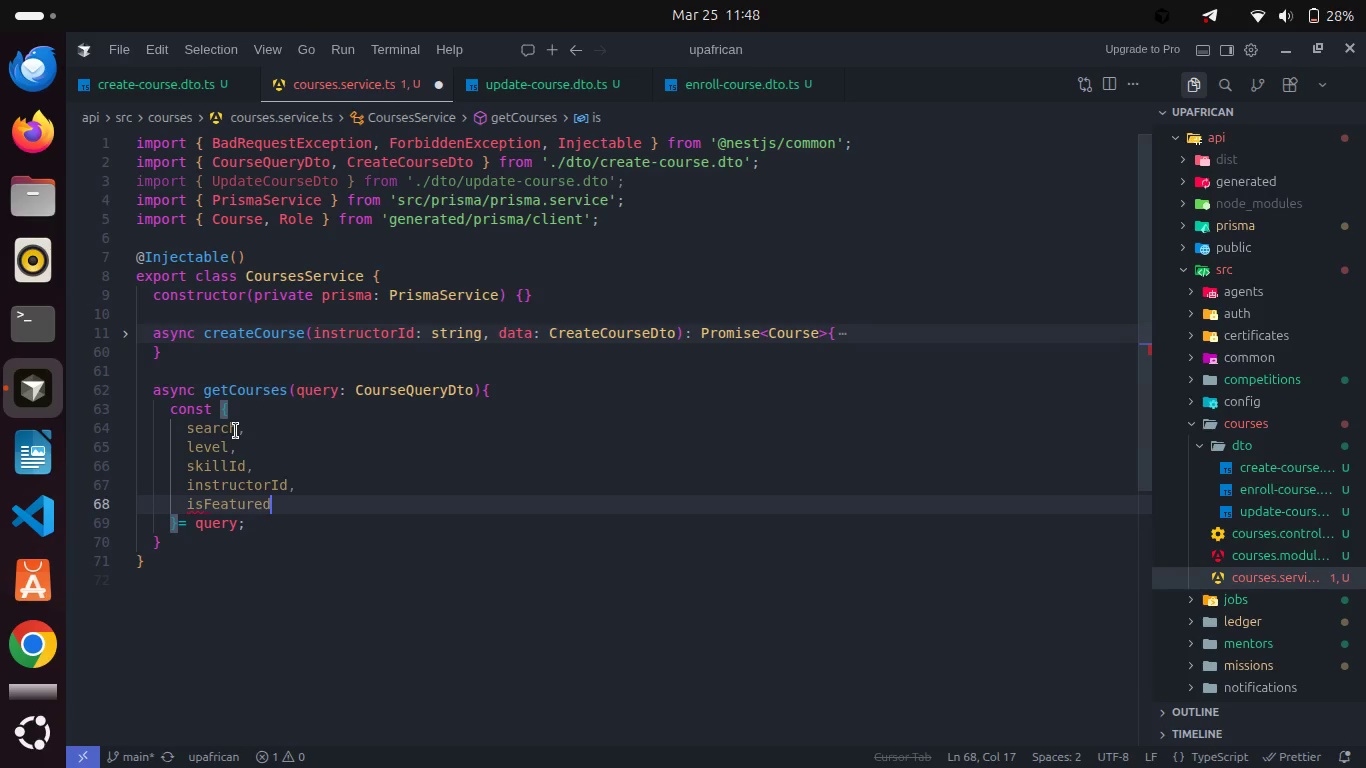 
 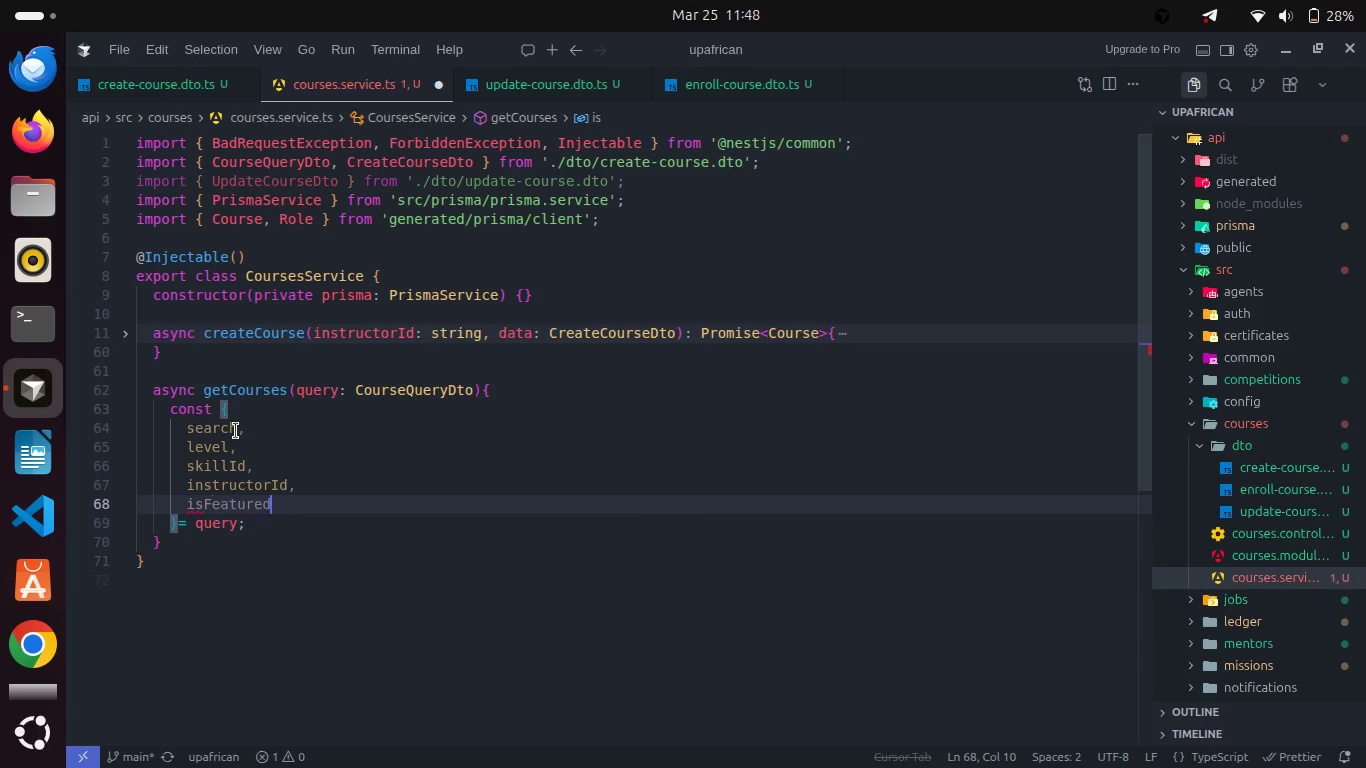 
key(Enter)
 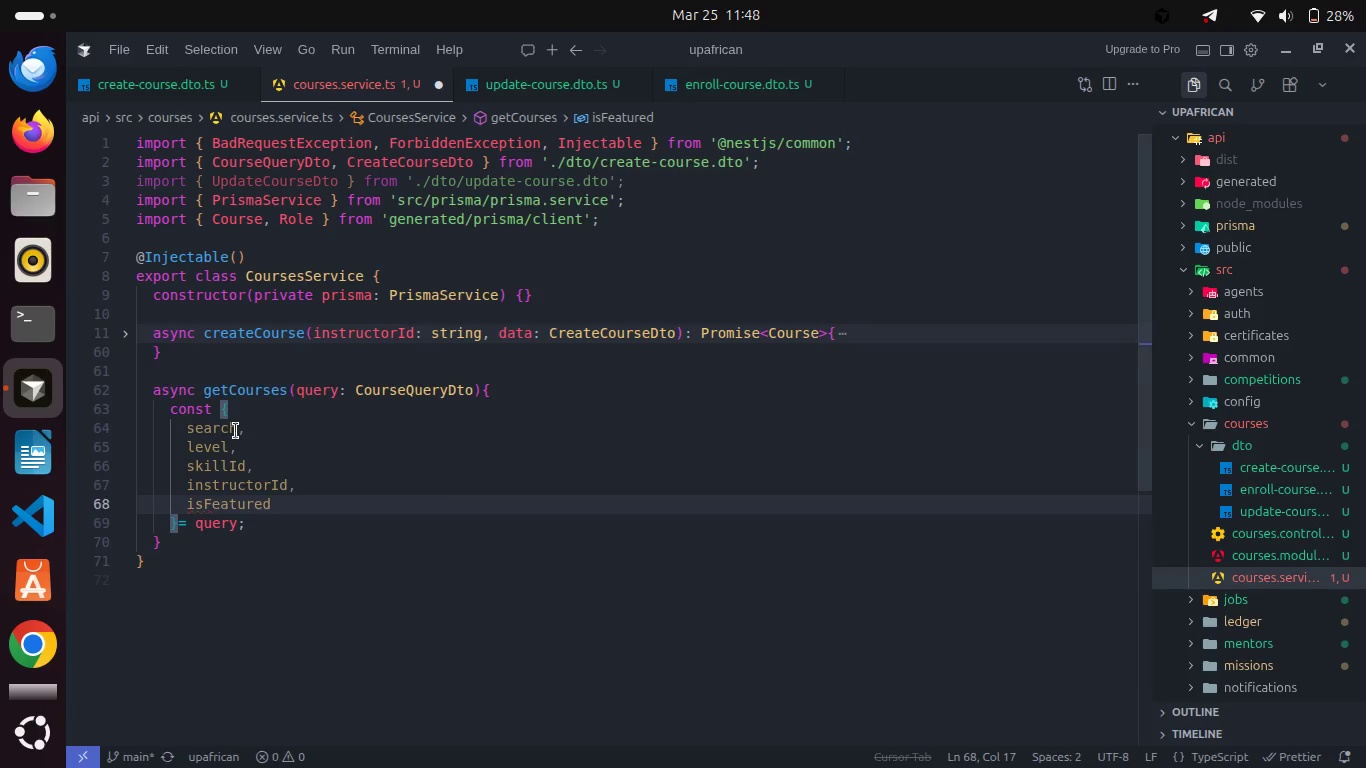 
key(Backspace)
key(Backspace)
key(Backspace)
key(Backspace)
key(Backspace)
key(Backspace)
key(Backspace)
type(re)
 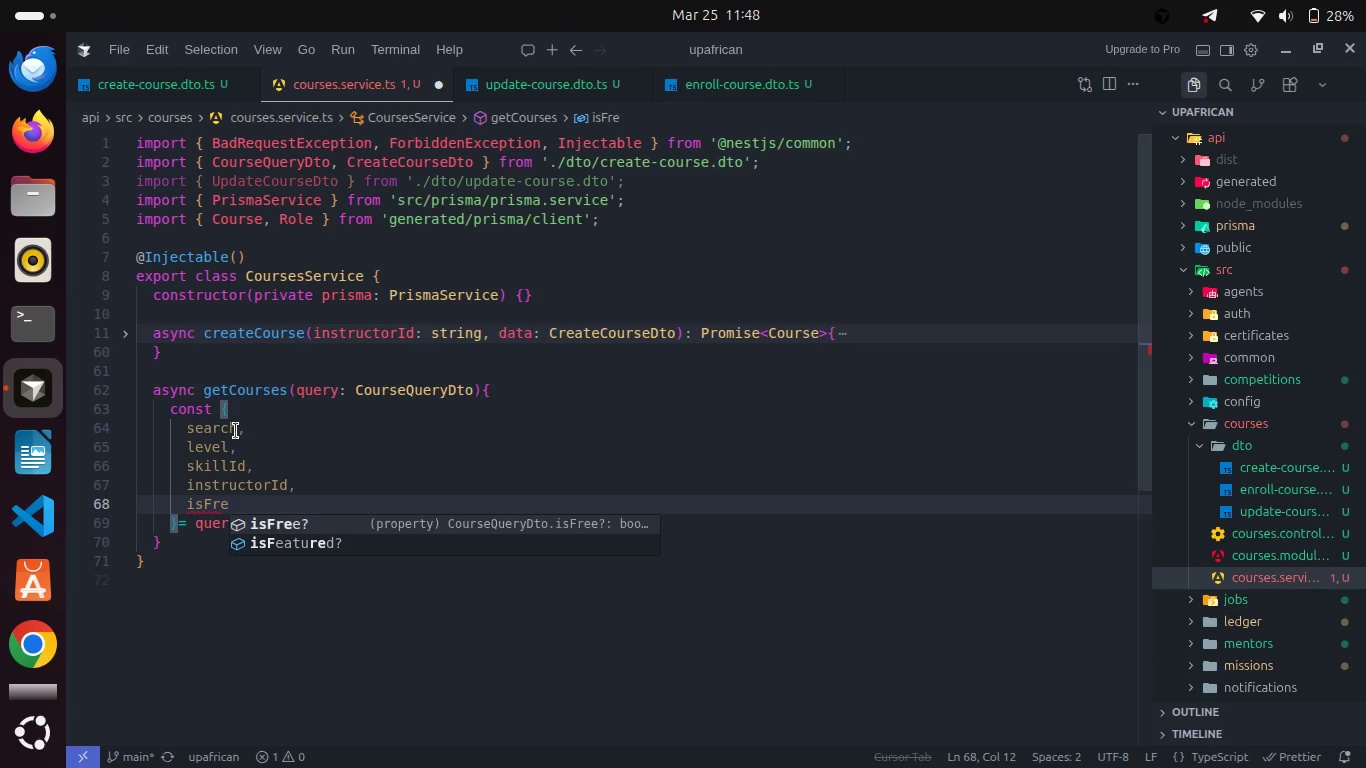 
key(Enter)
 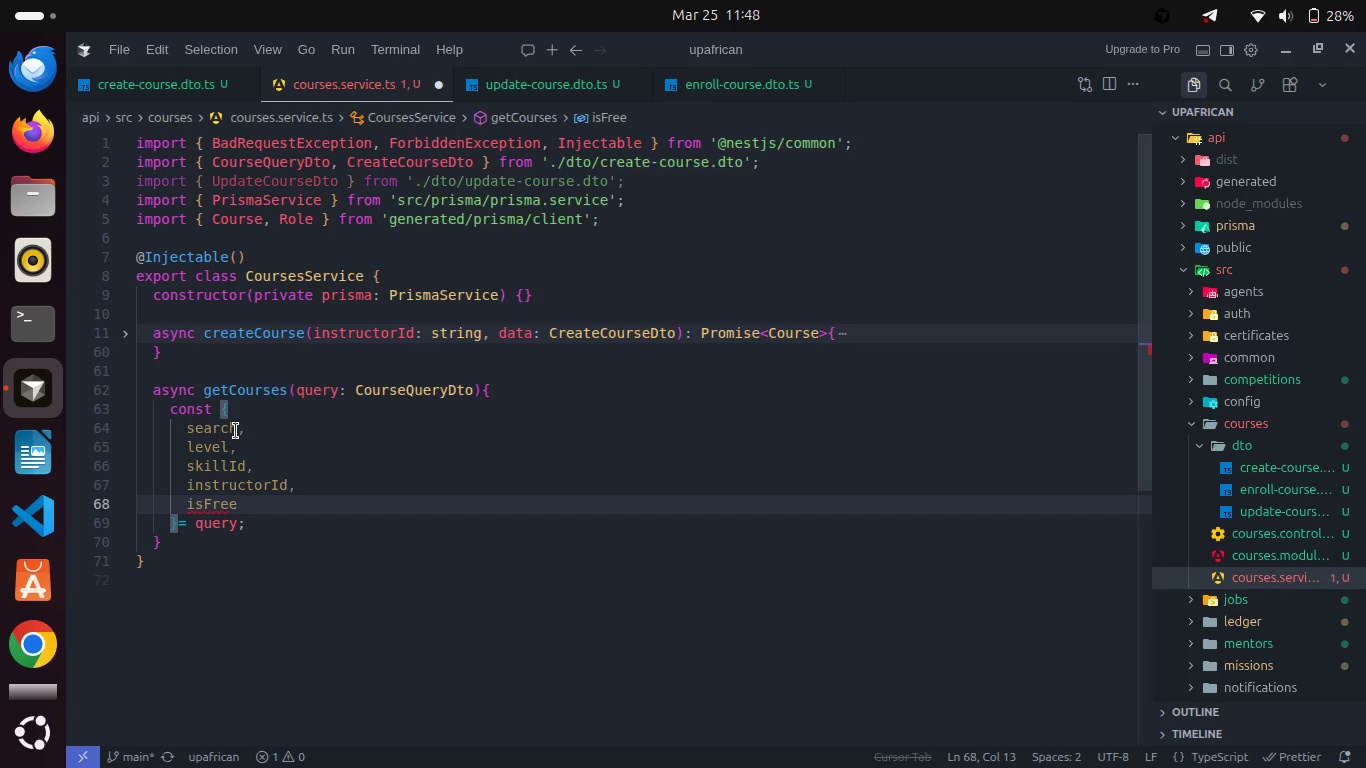 
key(Comma)
 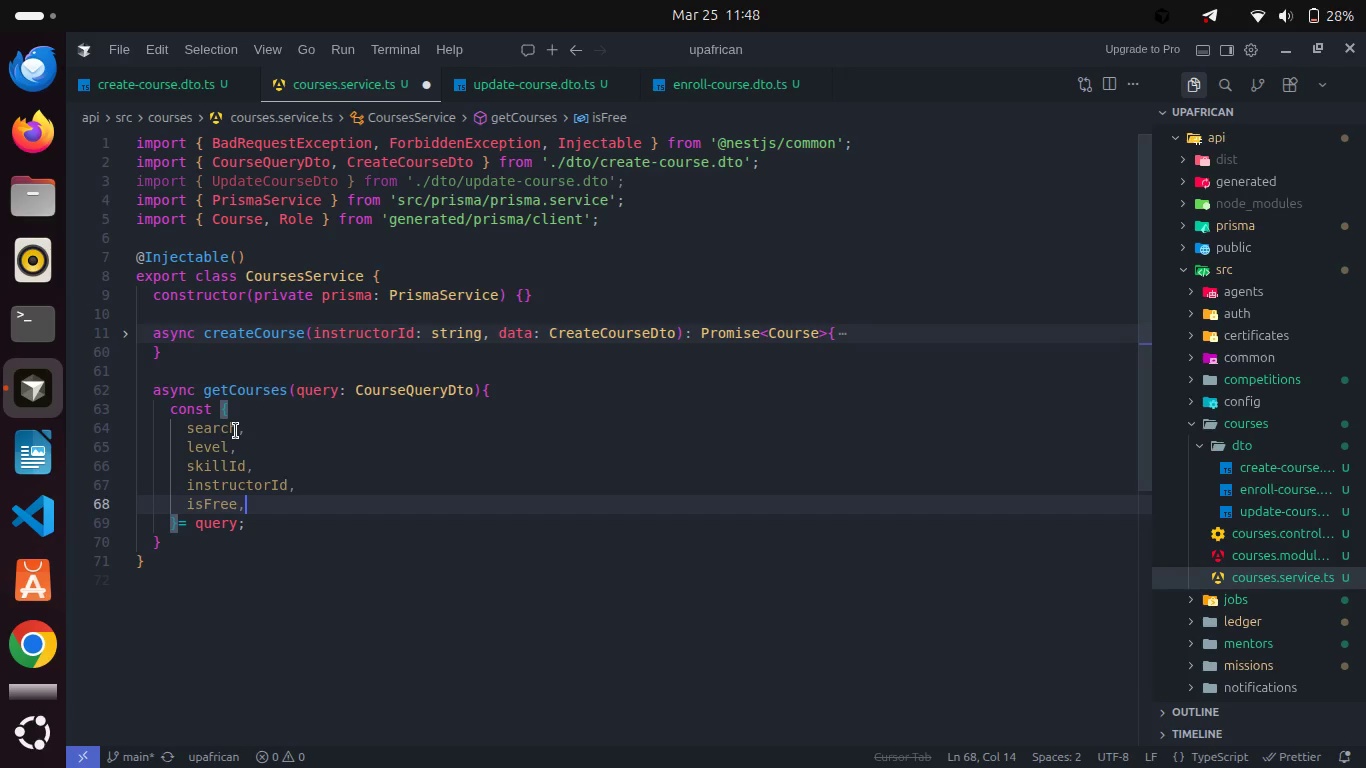 
key(Enter)
 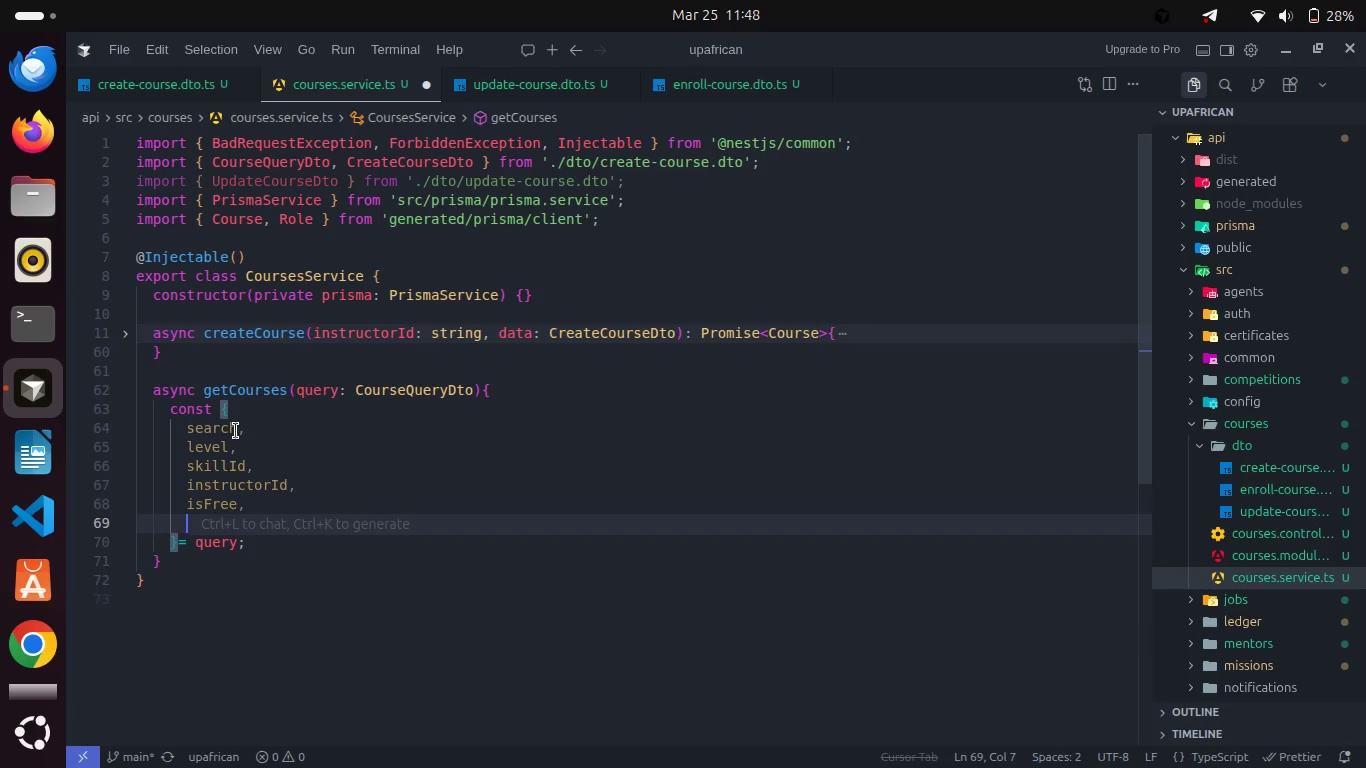 
type(isFe)
 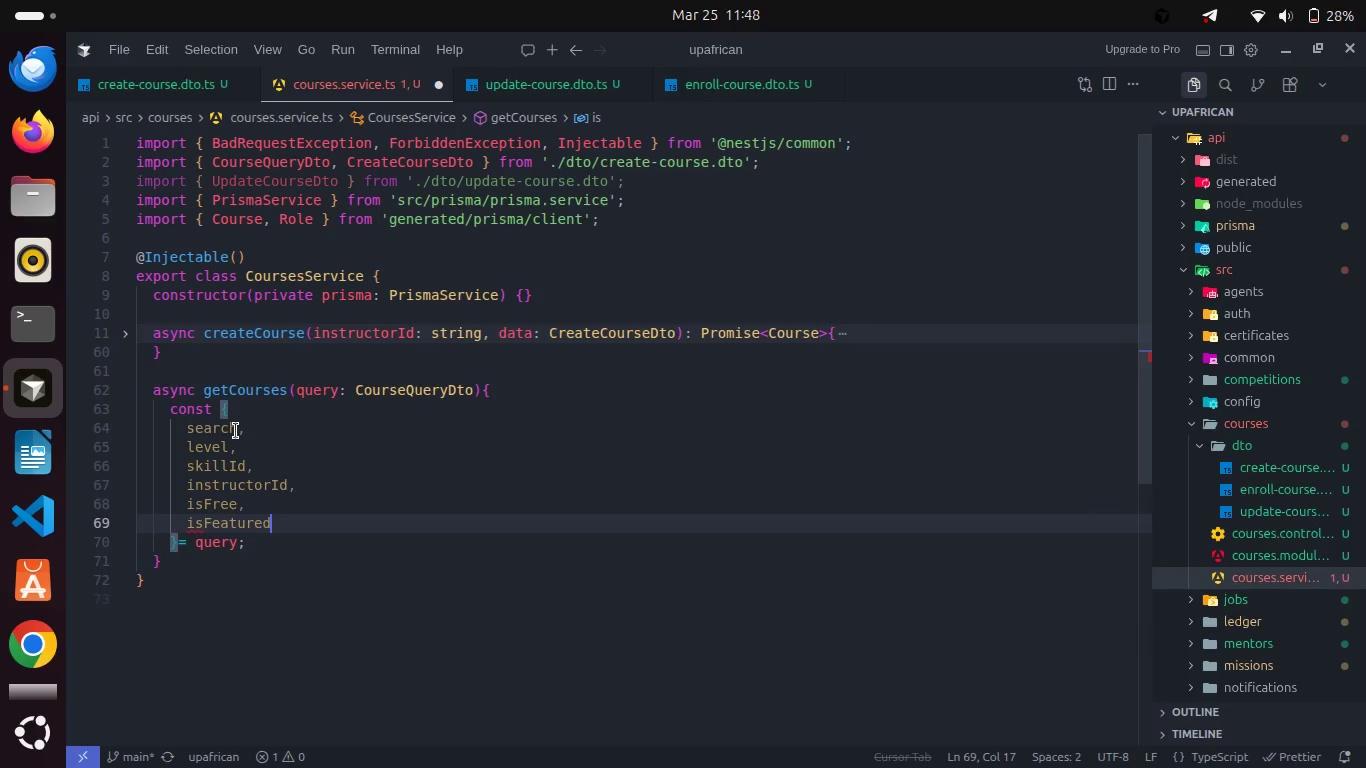 
 